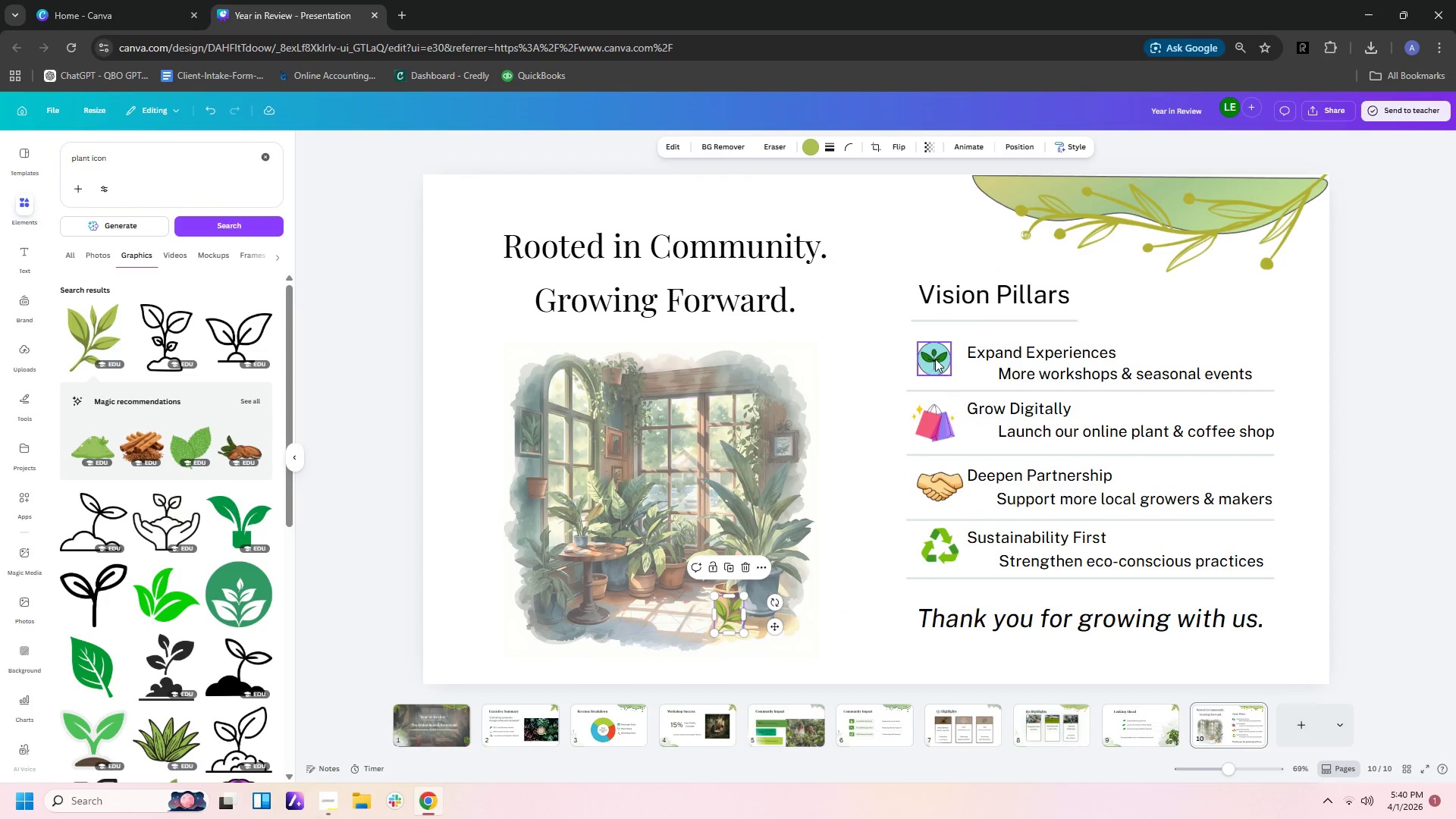 
left_click([935, 354])
 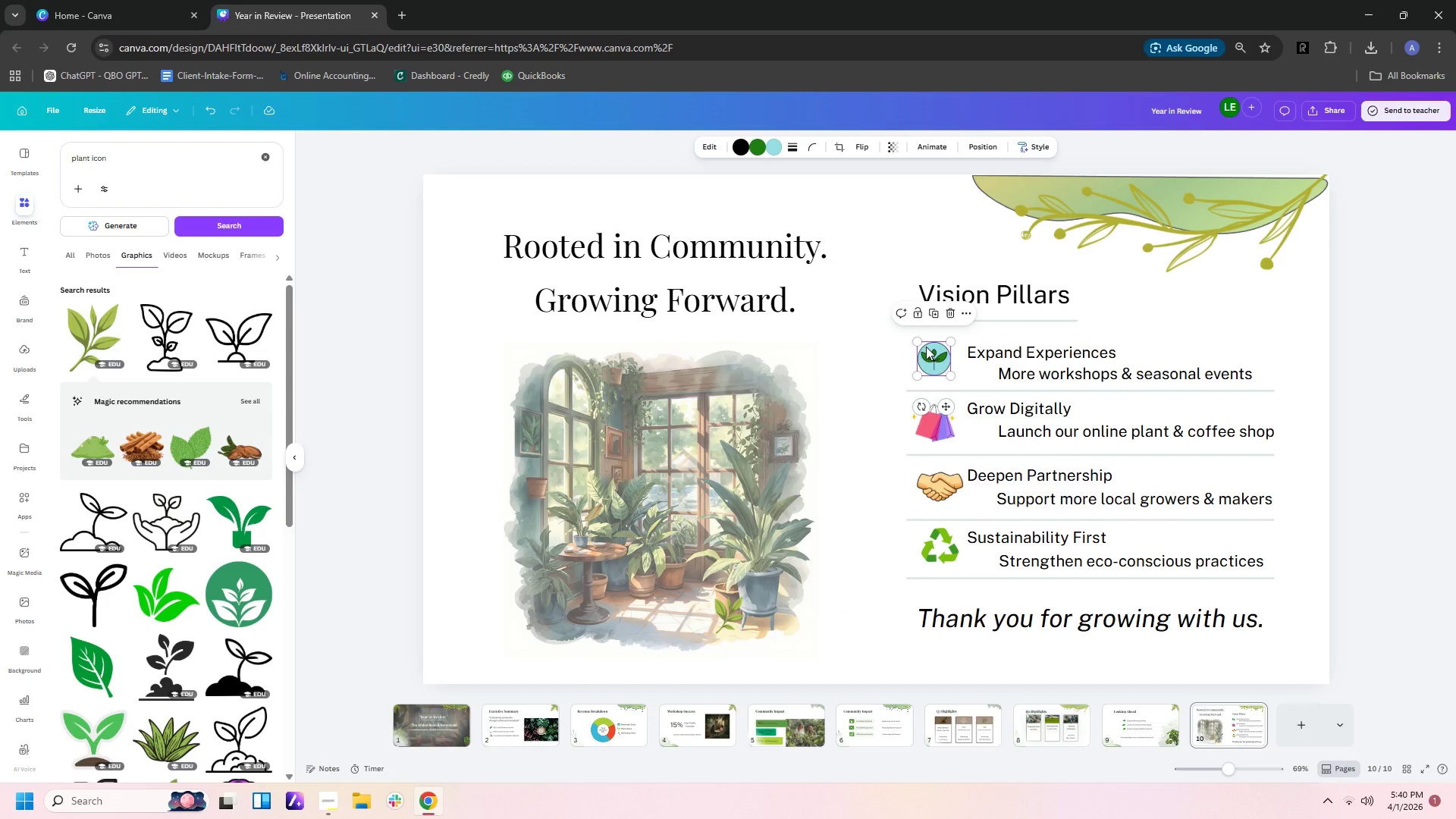 
key(Delete)
 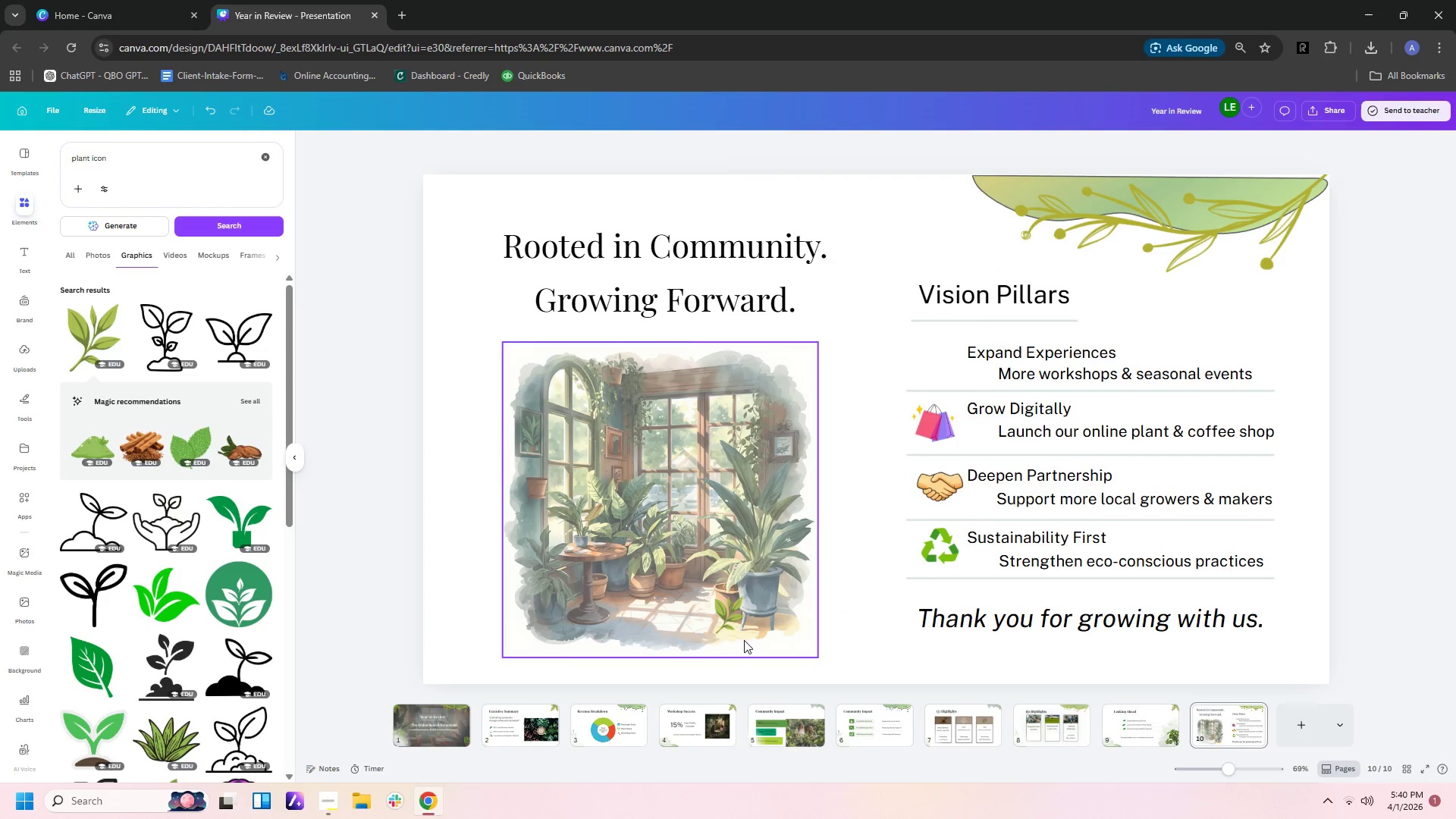 
left_click_drag(start_coordinate=[730, 619], to_coordinate=[935, 368])
 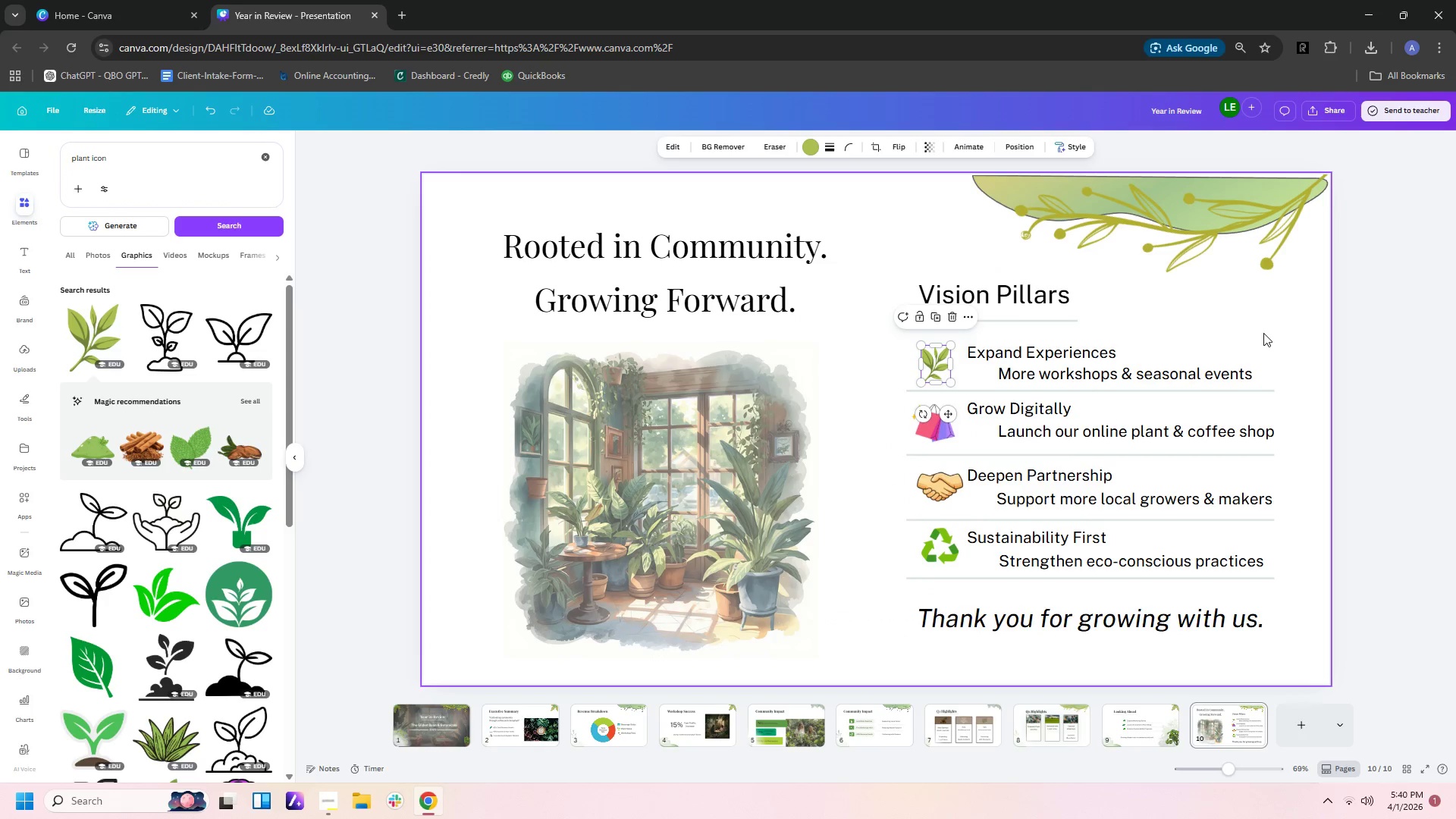 
left_click([1263, 333])
 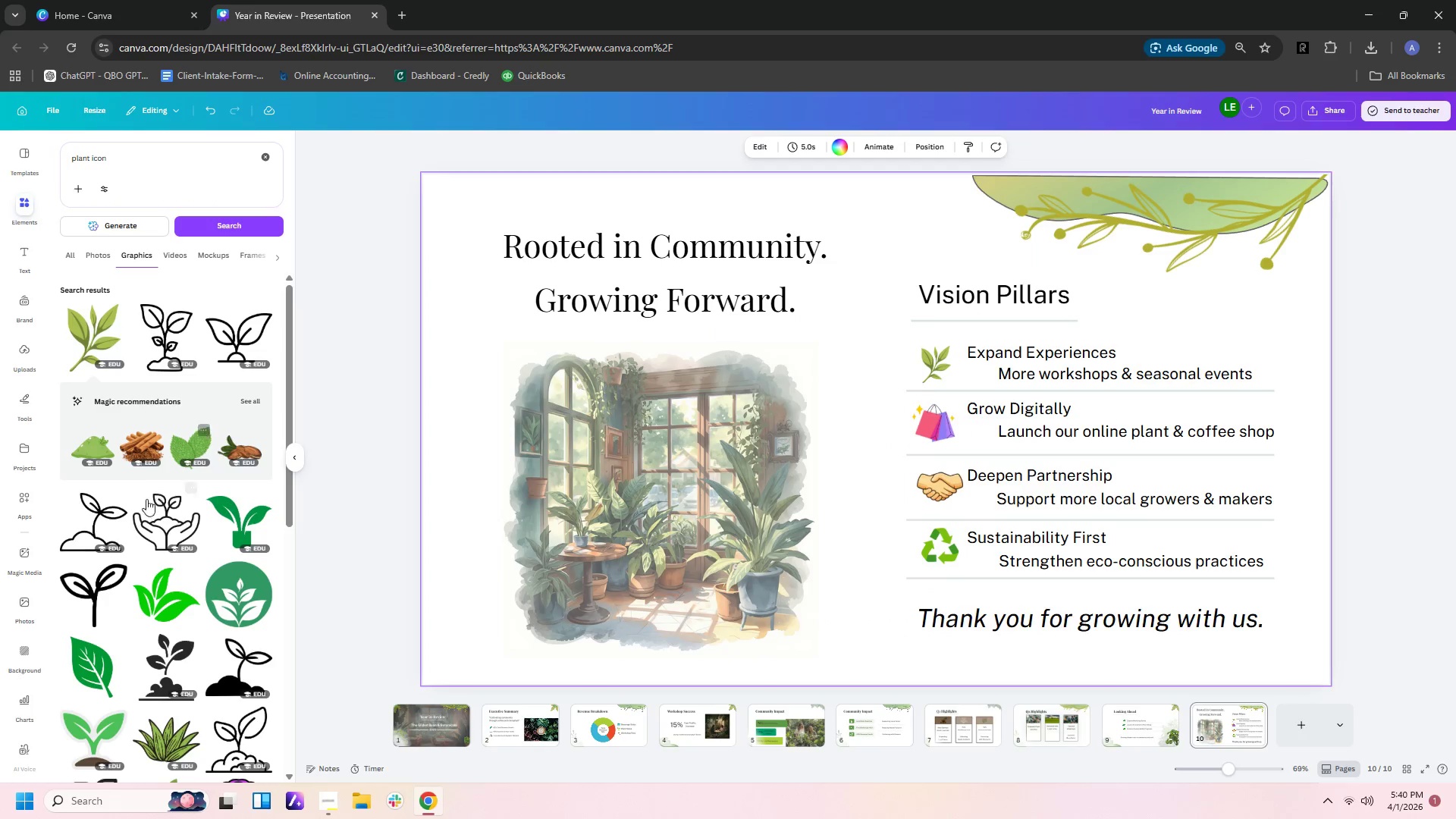 
scroll: coordinate [196, 578], scroll_direction: down, amount: 4.0
 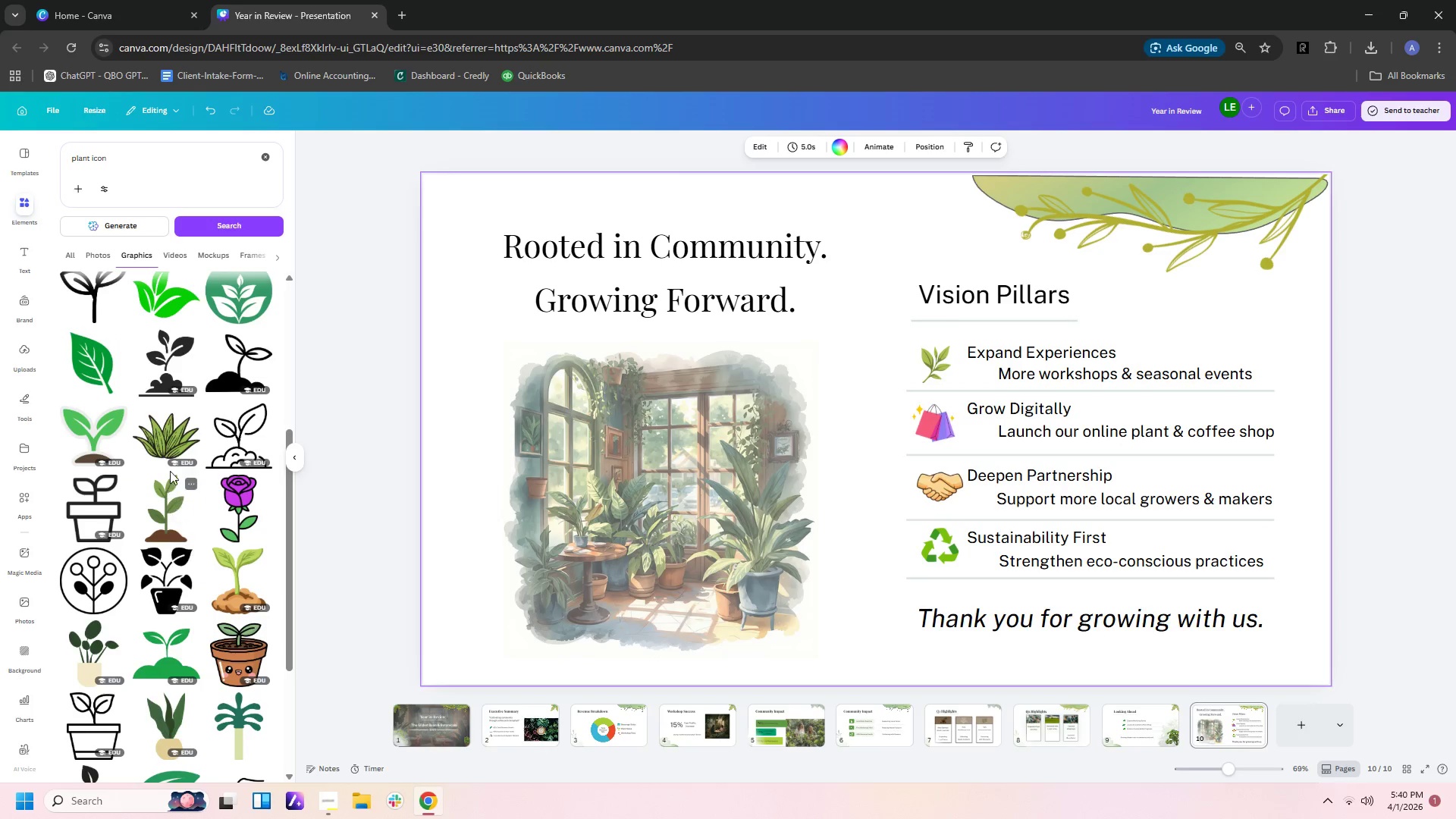 
left_click([171, 427])
 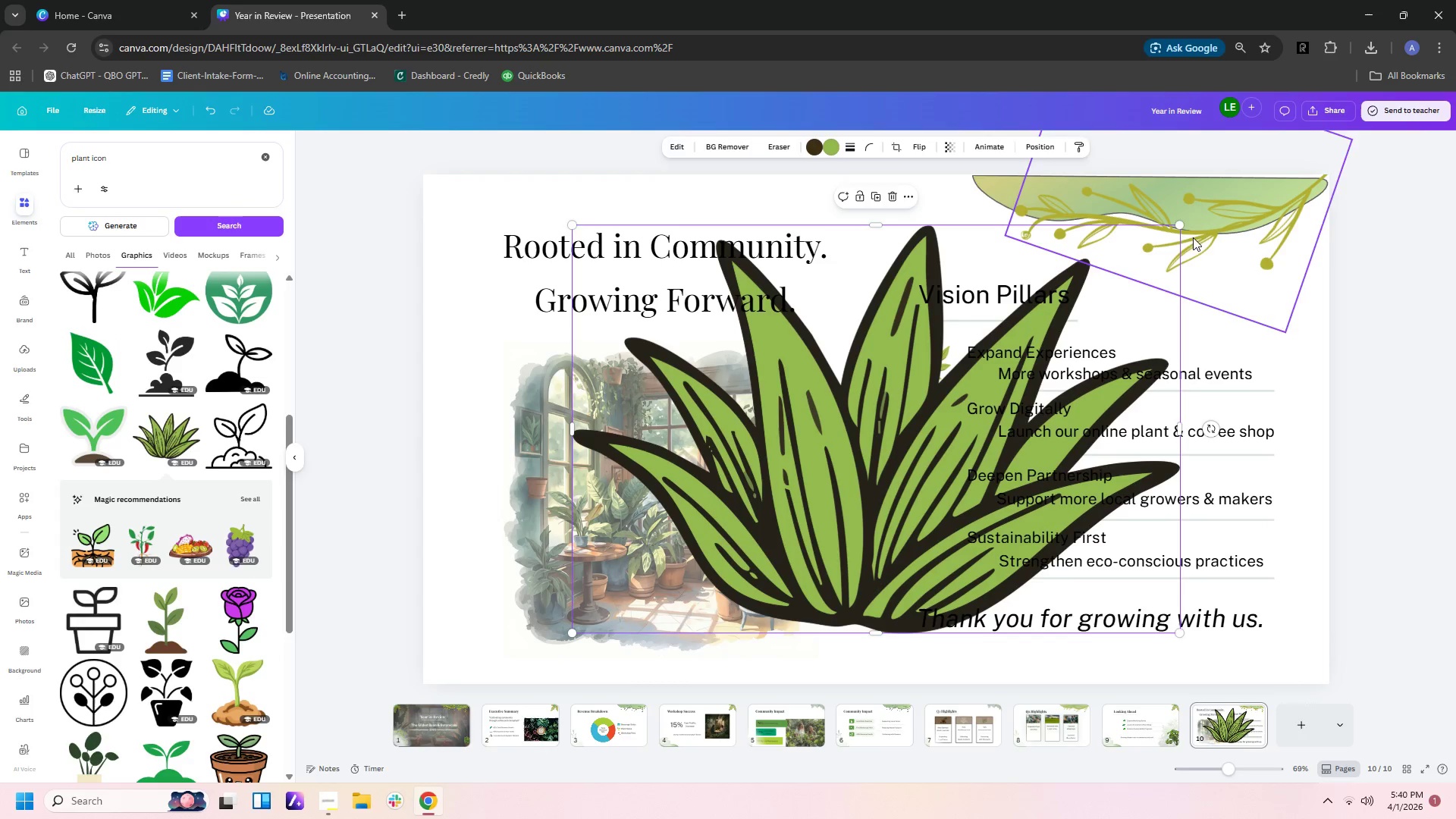 
left_click_drag(start_coordinate=[1178, 224], to_coordinate=[706, 601])
 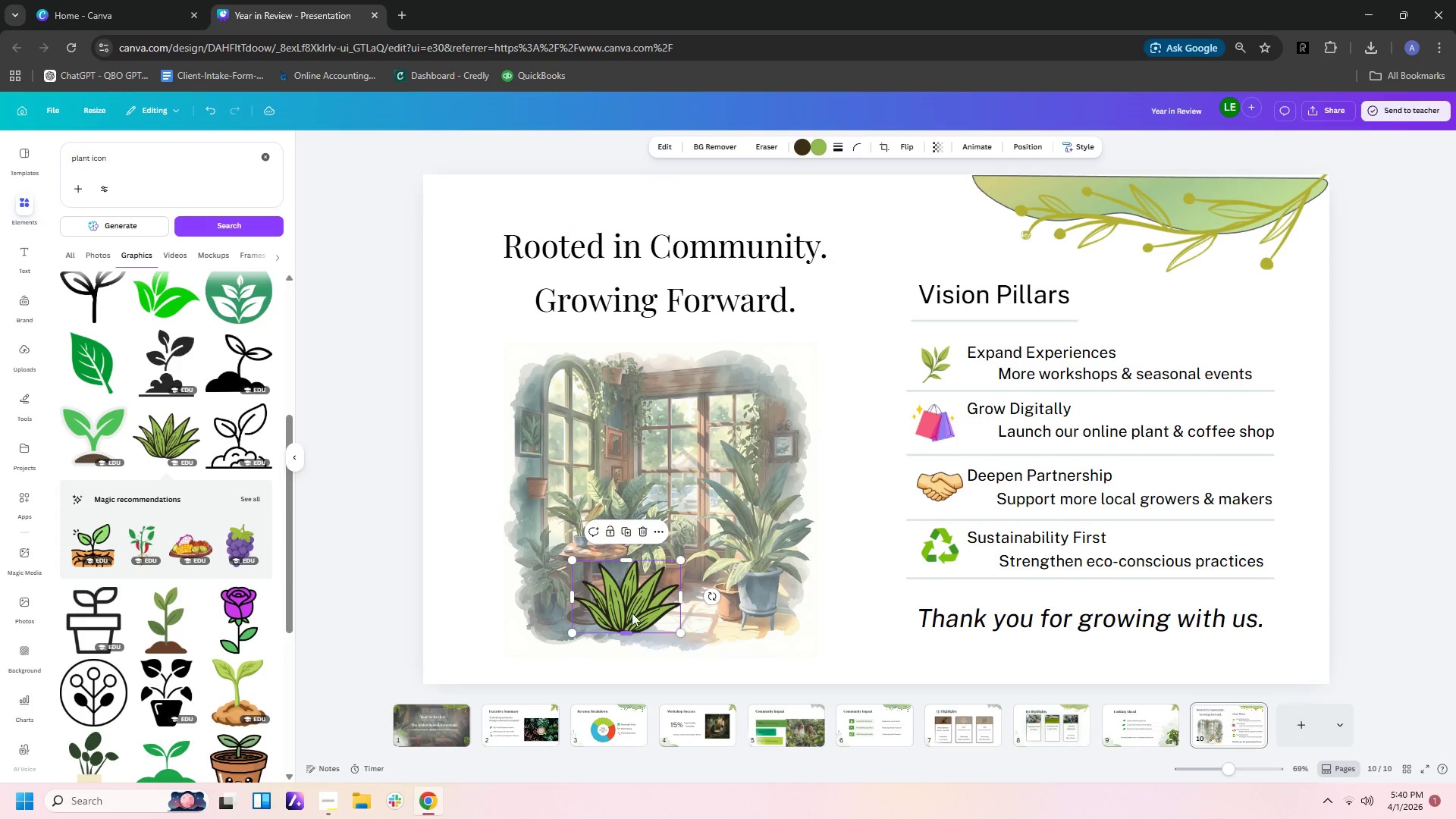 
left_click_drag(start_coordinate=[632, 606], to_coordinate=[1298, 655])
 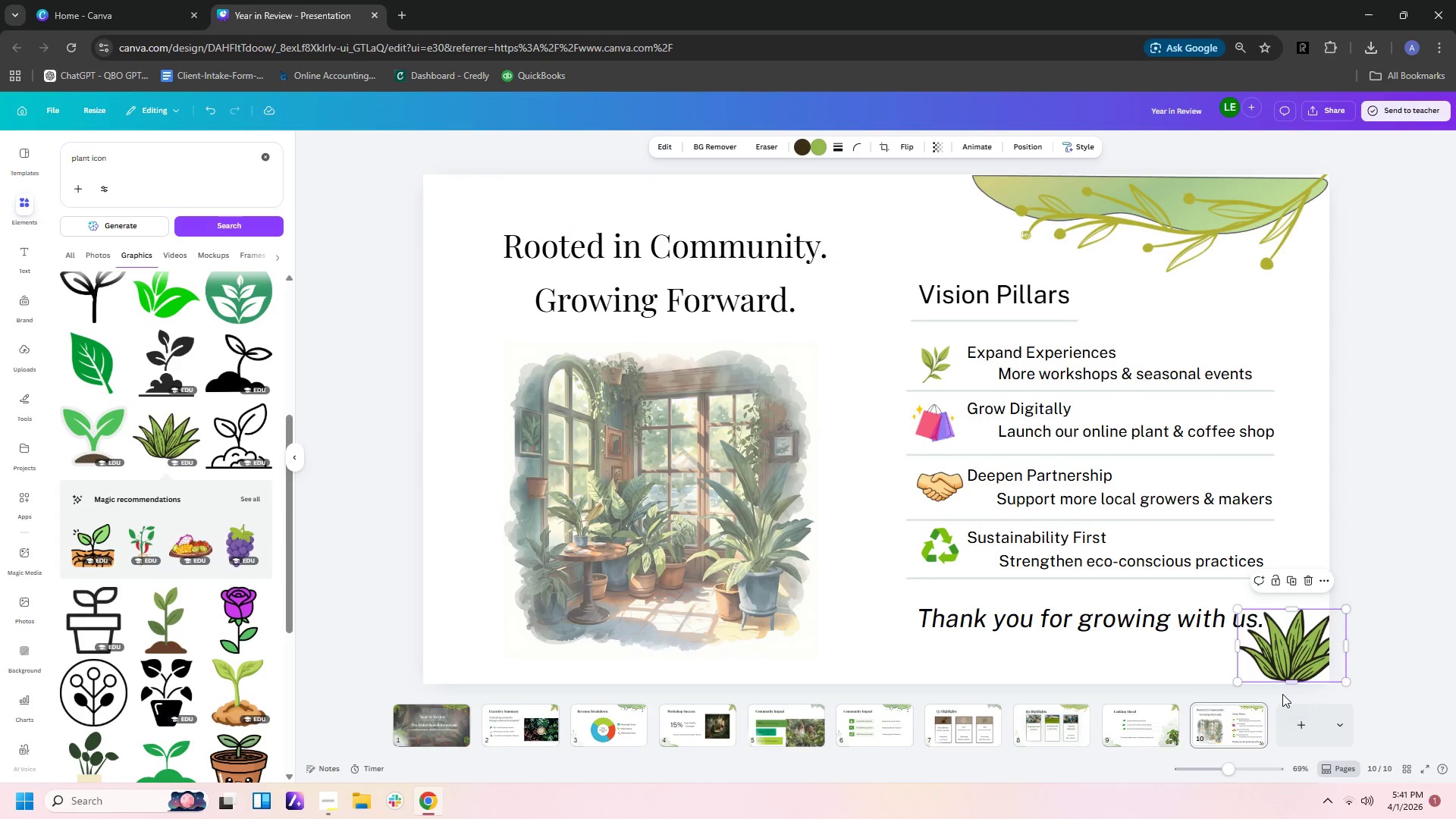 
left_click_drag(start_coordinate=[1351, 678], to_coordinate=[1323, 665])
 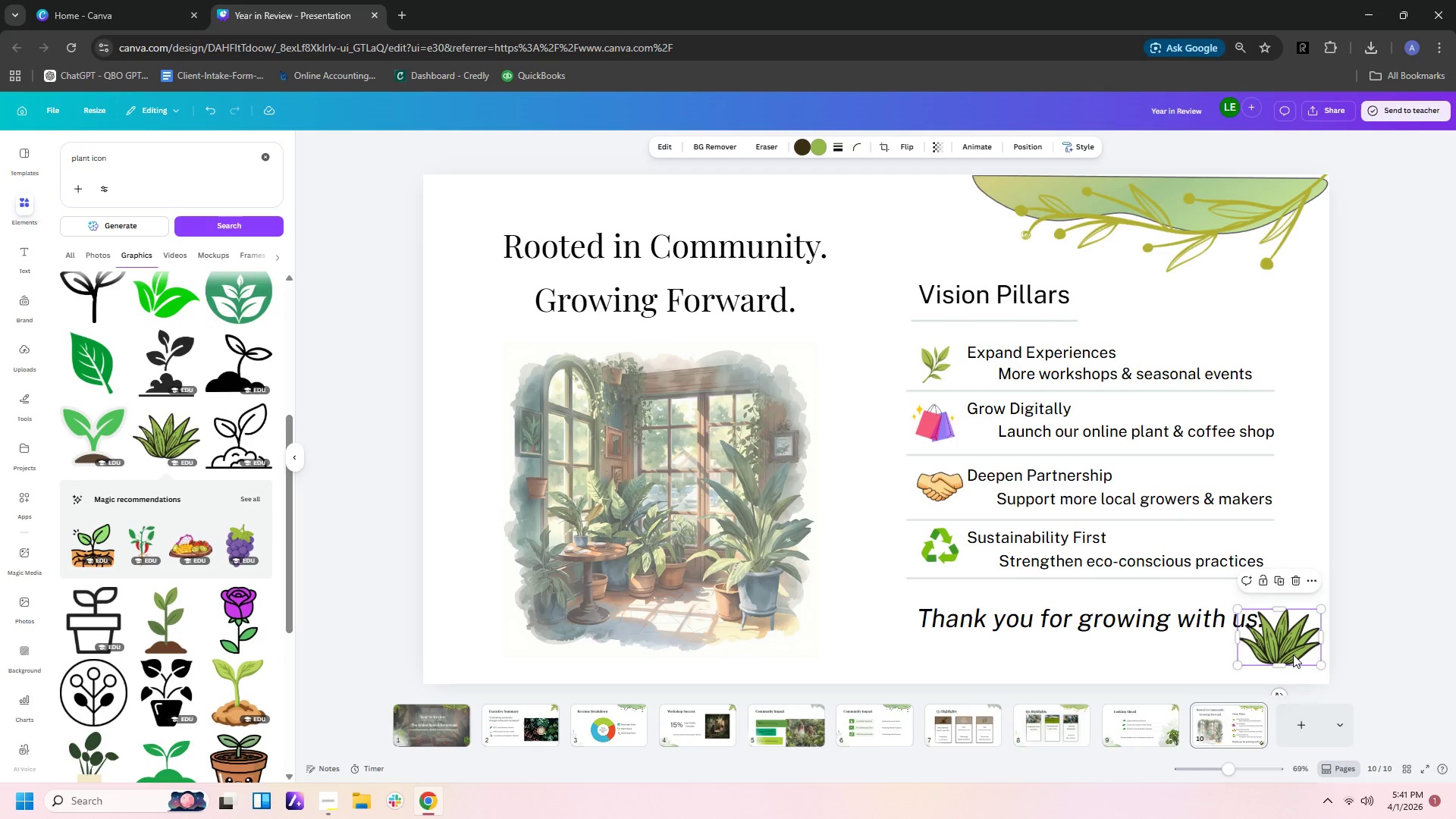 
left_click_drag(start_coordinate=[1292, 651], to_coordinate=[1299, 658])
 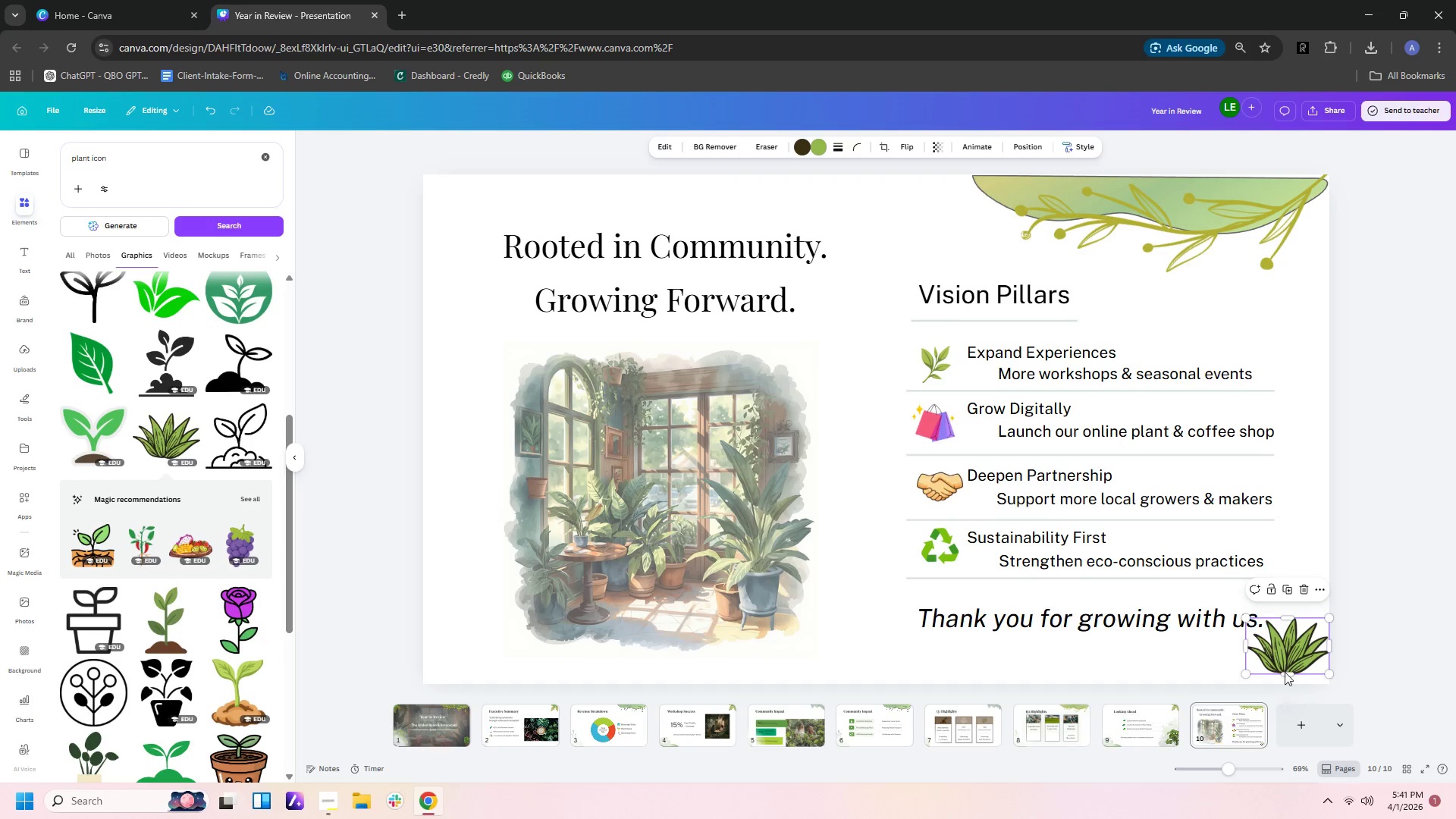 
left_click_drag(start_coordinate=[1294, 654], to_coordinate=[1280, 617])
 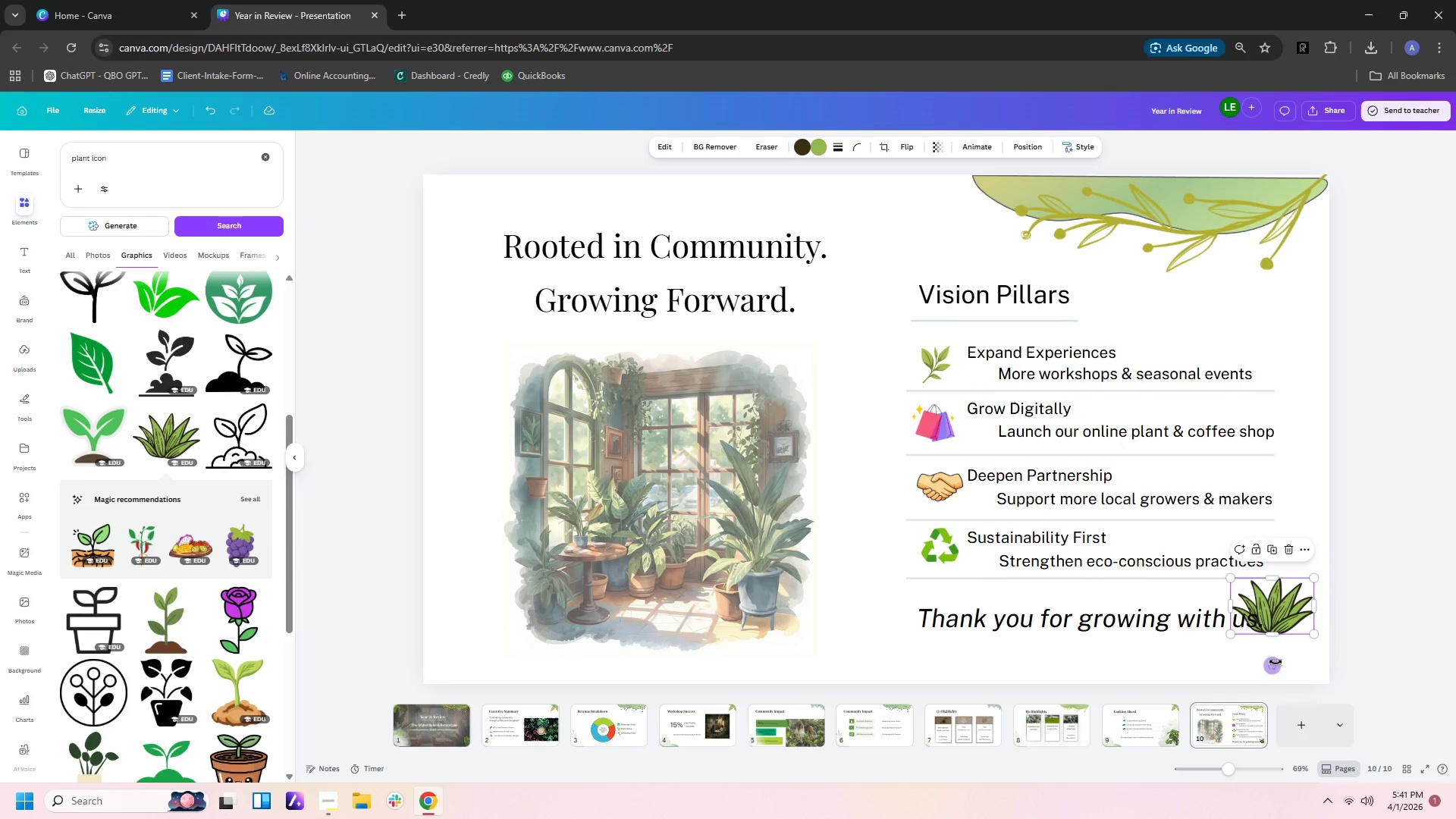 
left_click_drag(start_coordinate=[1274, 663], to_coordinate=[1300, 648])
 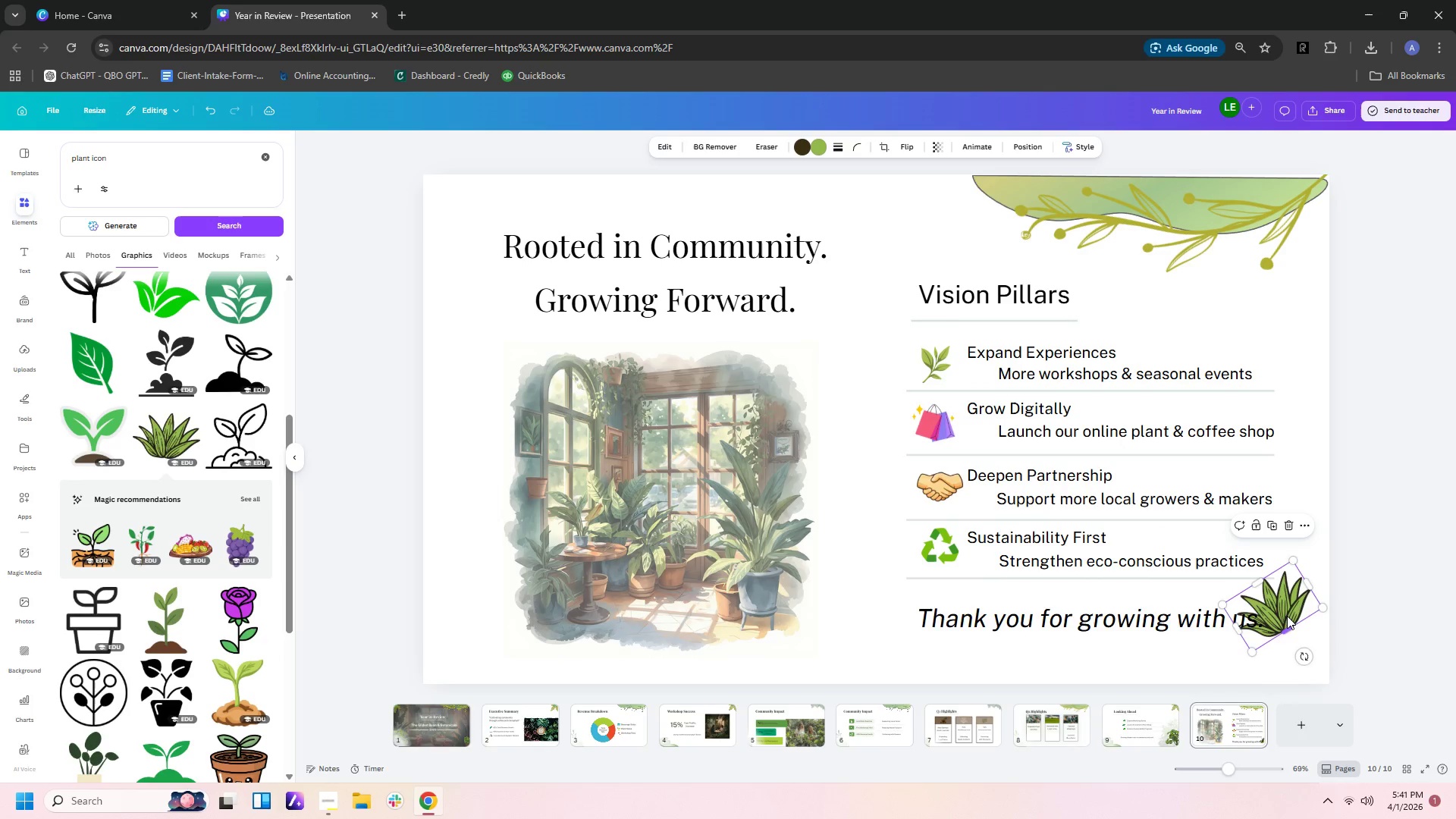 
left_click_drag(start_coordinate=[1285, 614], to_coordinate=[1320, 667])
 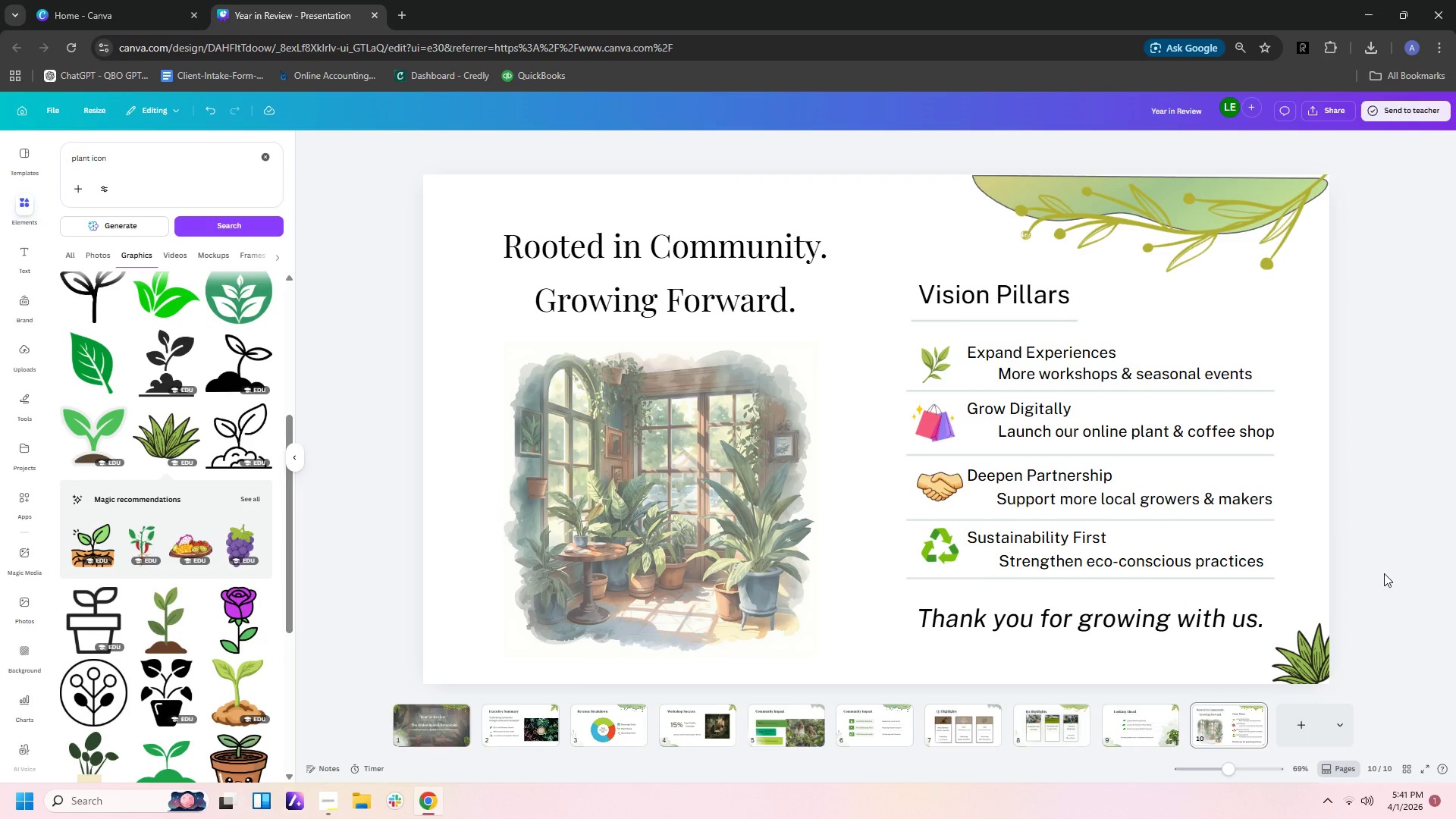 
left_click([1384, 573])
 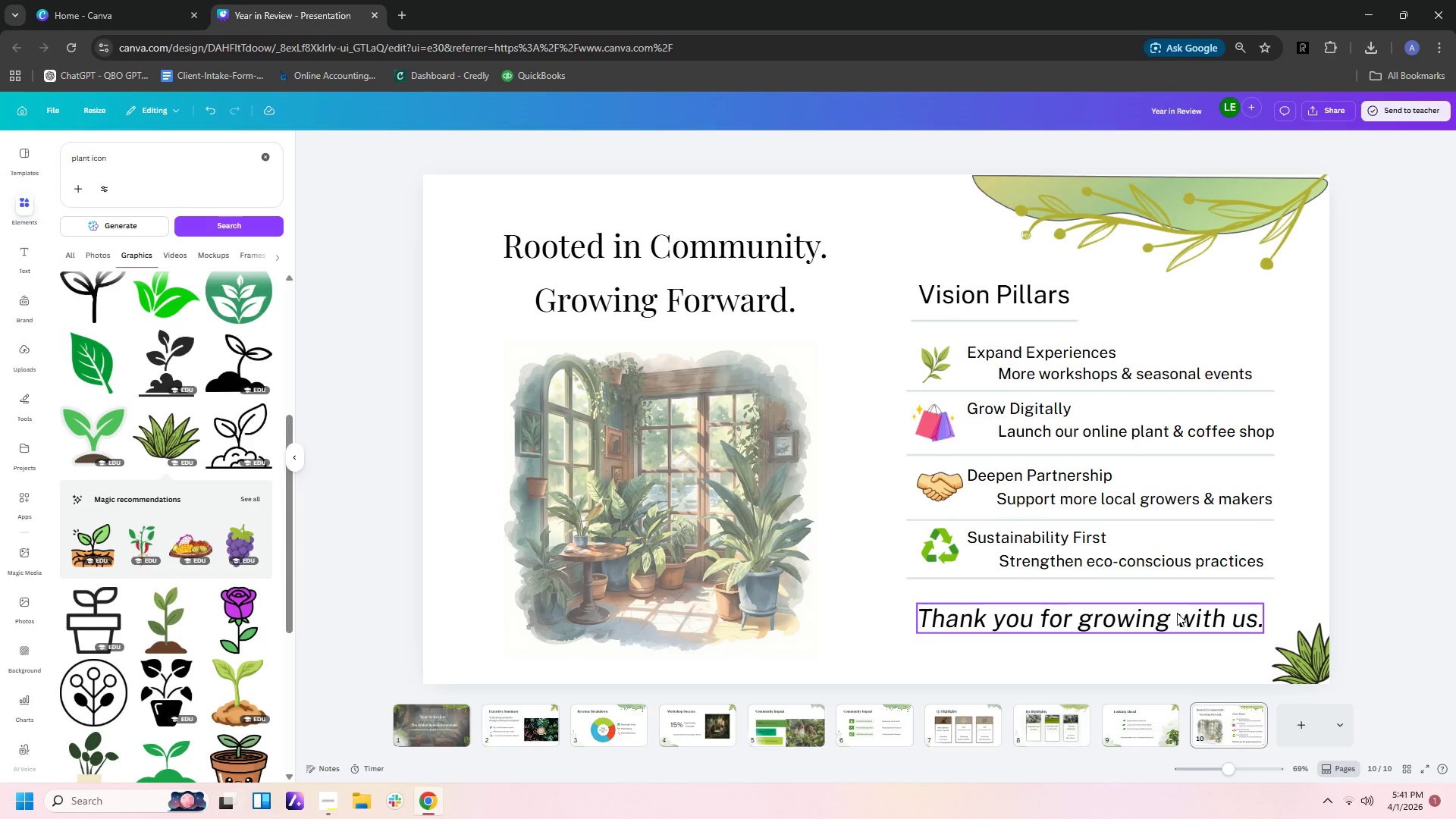 
left_click_drag(start_coordinate=[1176, 613], to_coordinate=[1175, 620])
 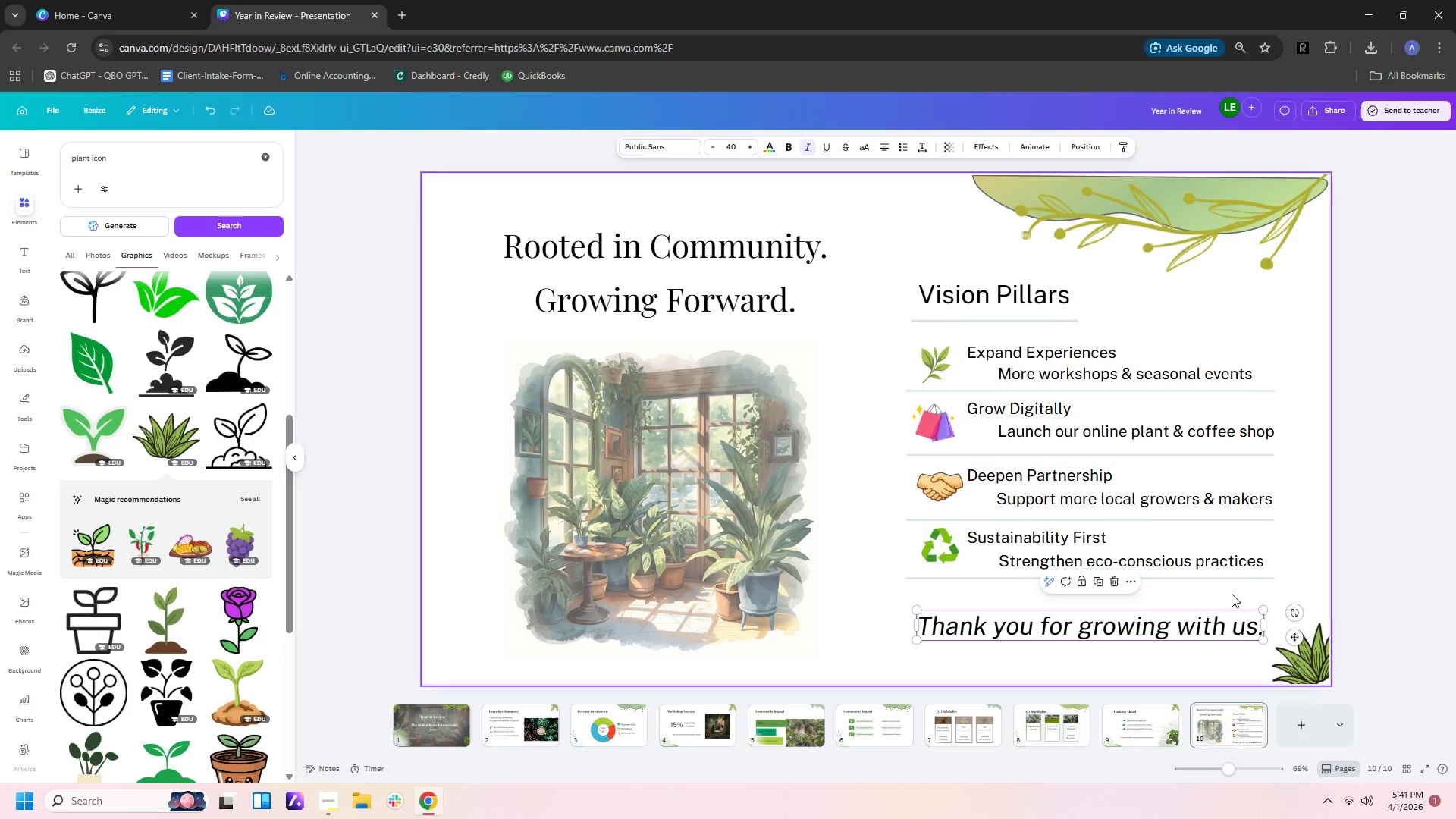 
left_click([1345, 423])
 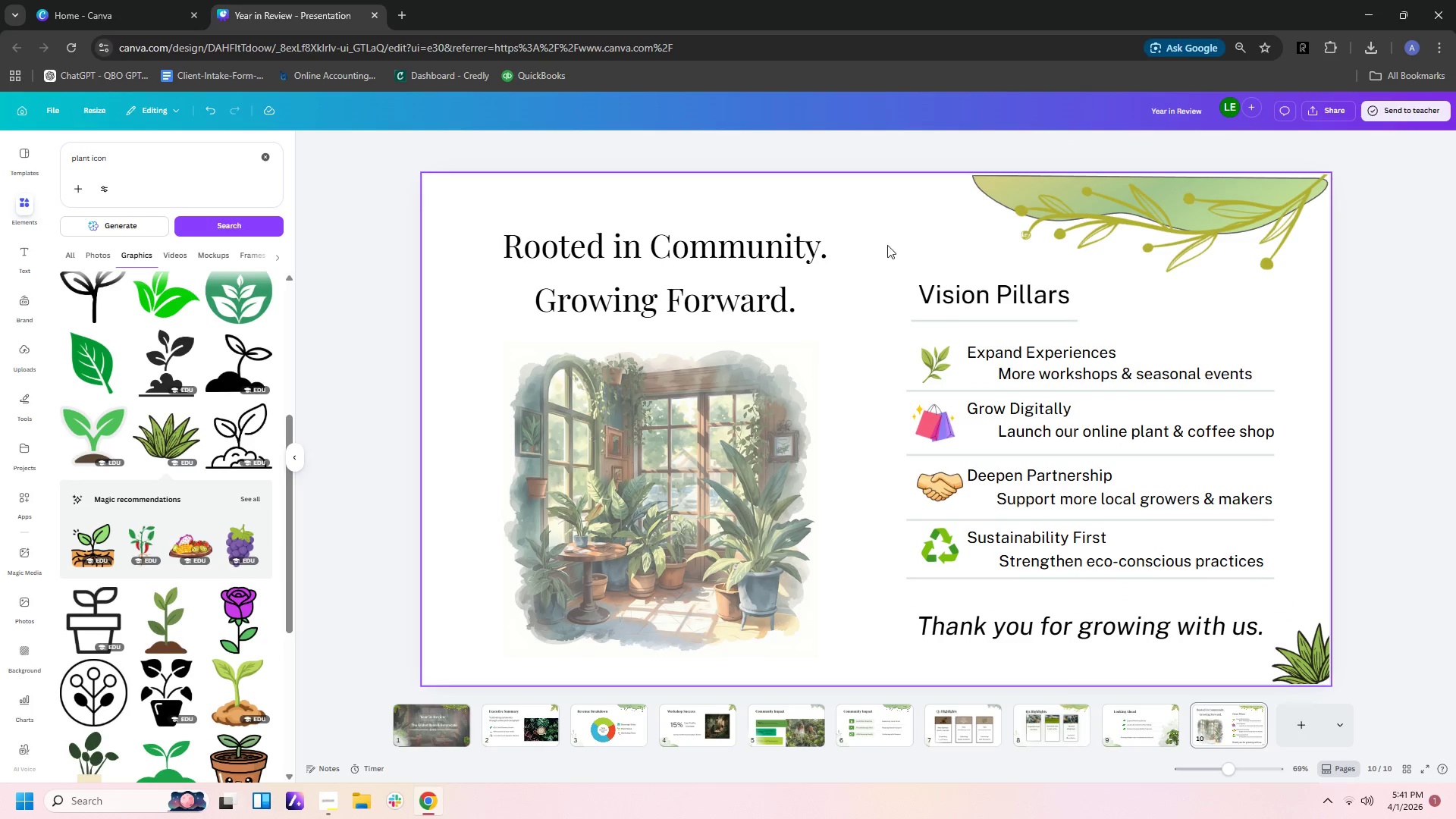 
left_click_drag(start_coordinate=[887, 252], to_coordinate=[1134, 664])
 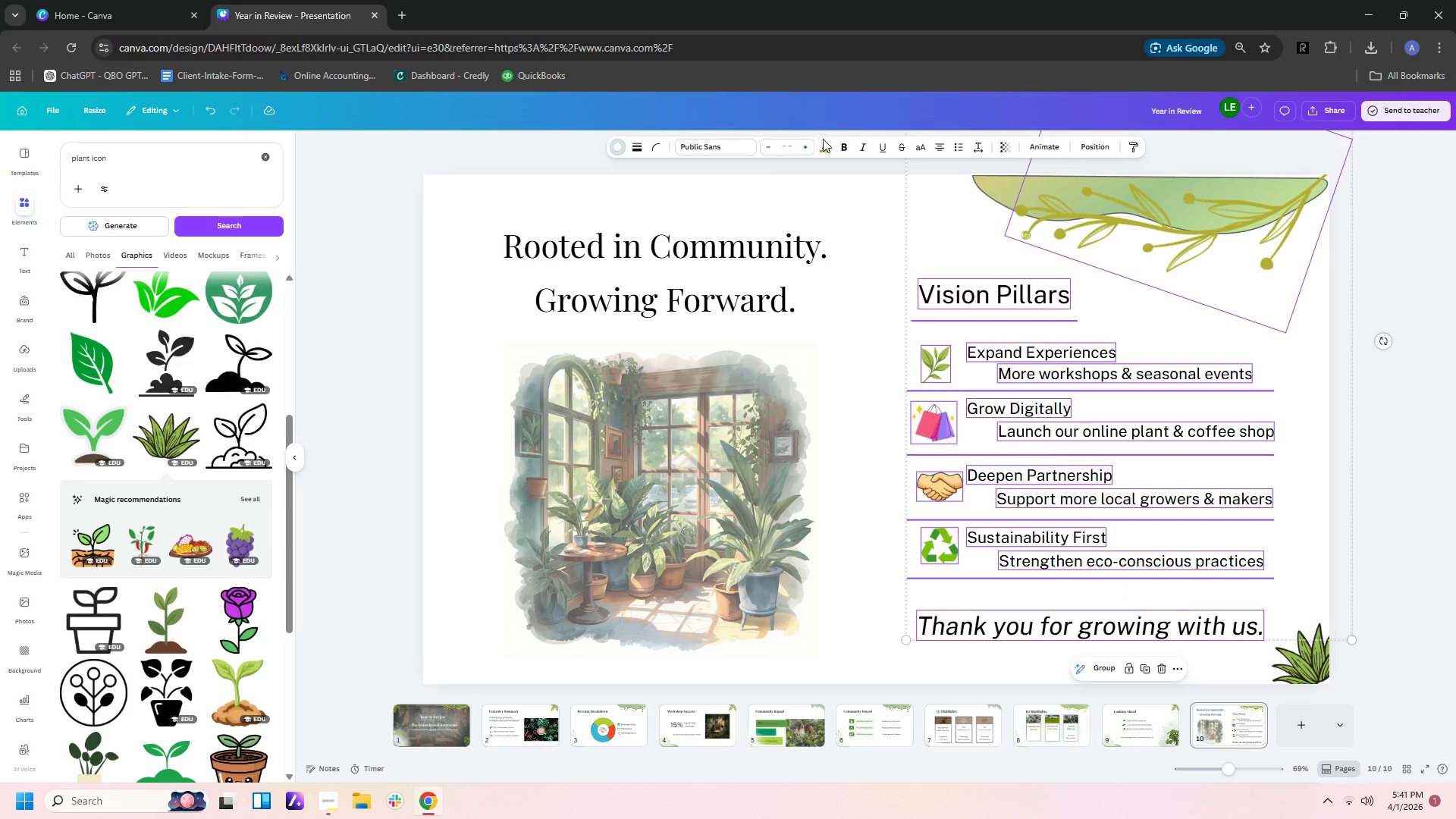 
left_click([818, 152])
 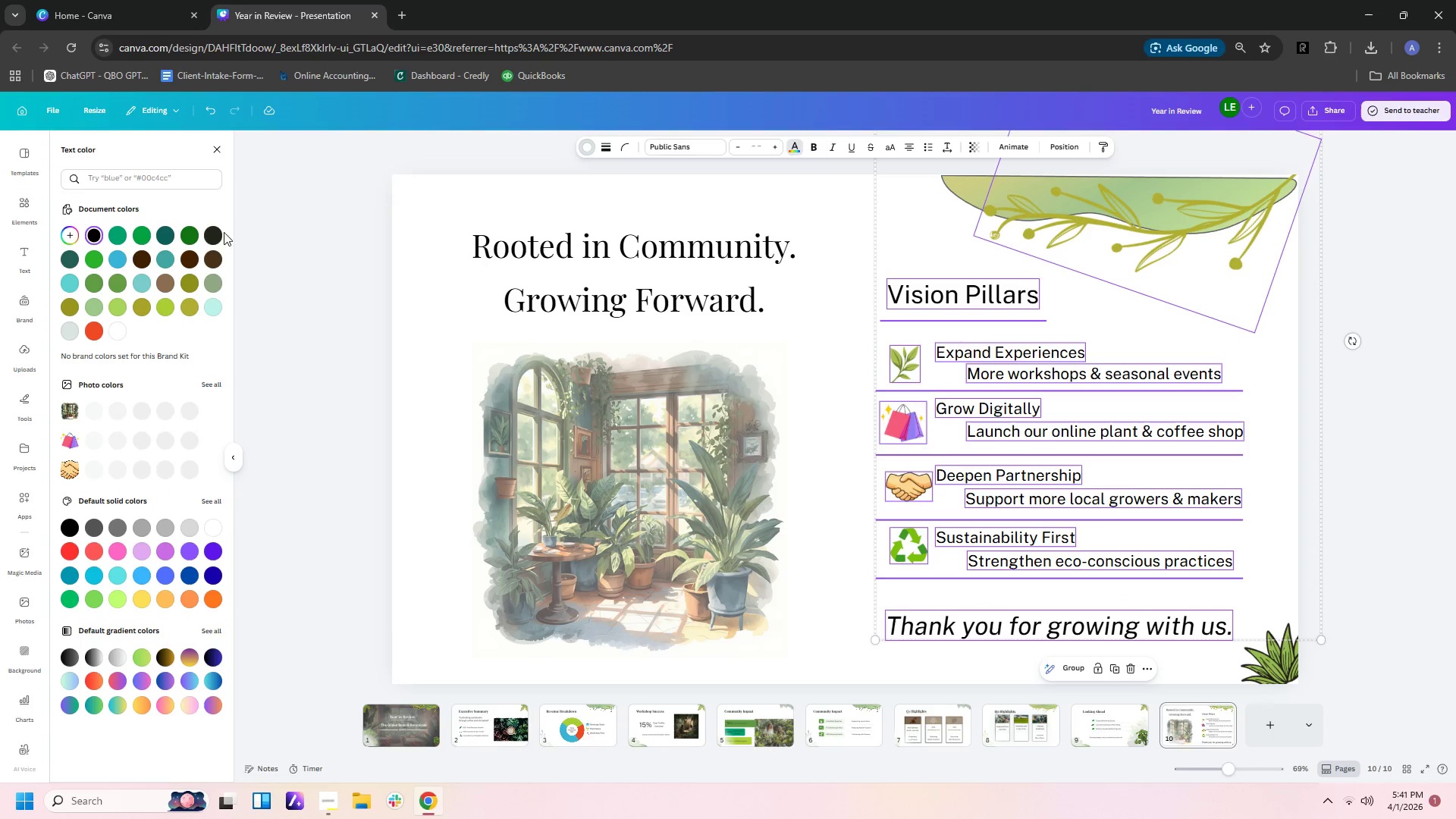 
left_click([218, 235])
 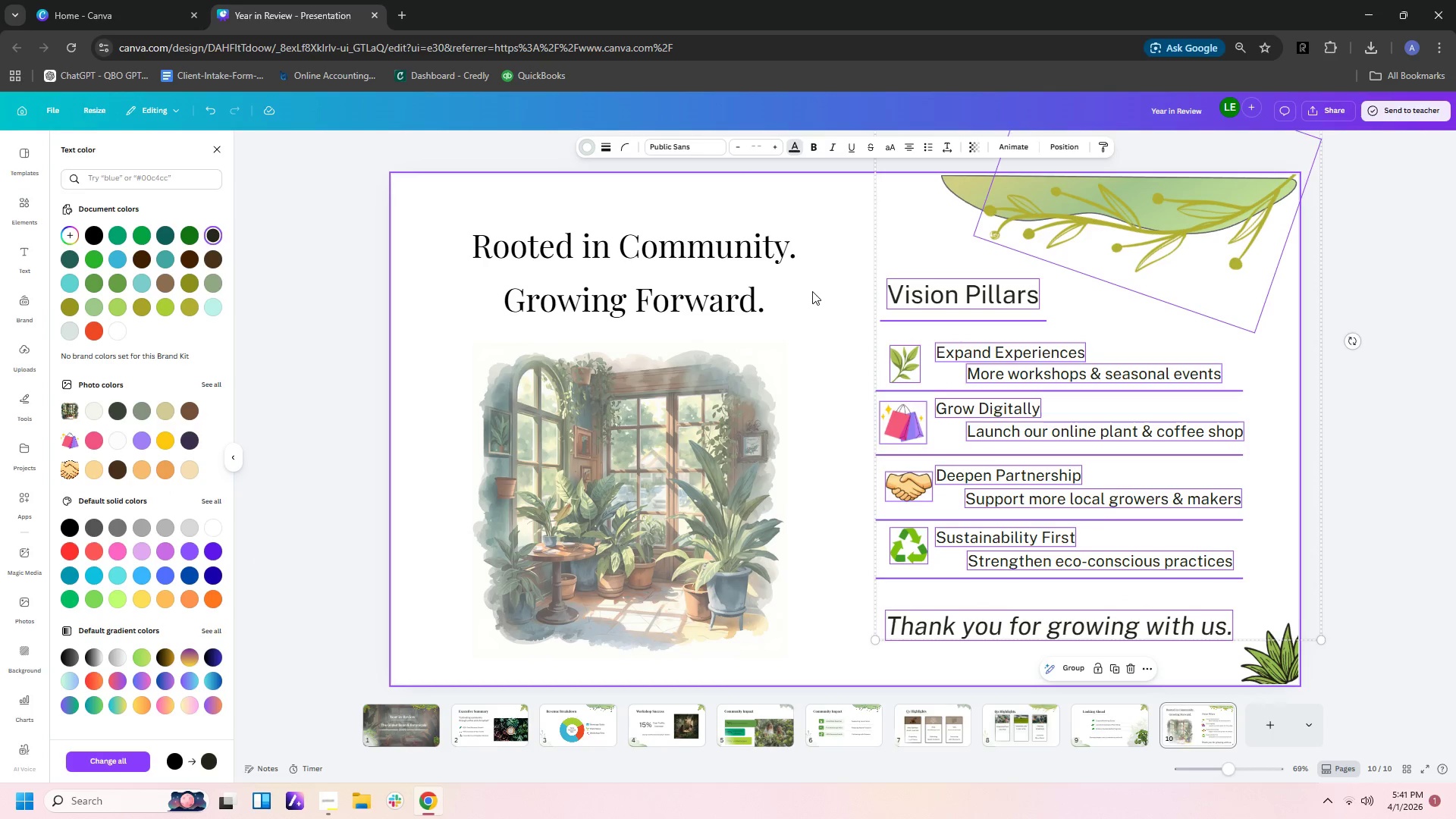 
left_click_drag(start_coordinate=[812, 291], to_coordinate=[749, 231])
 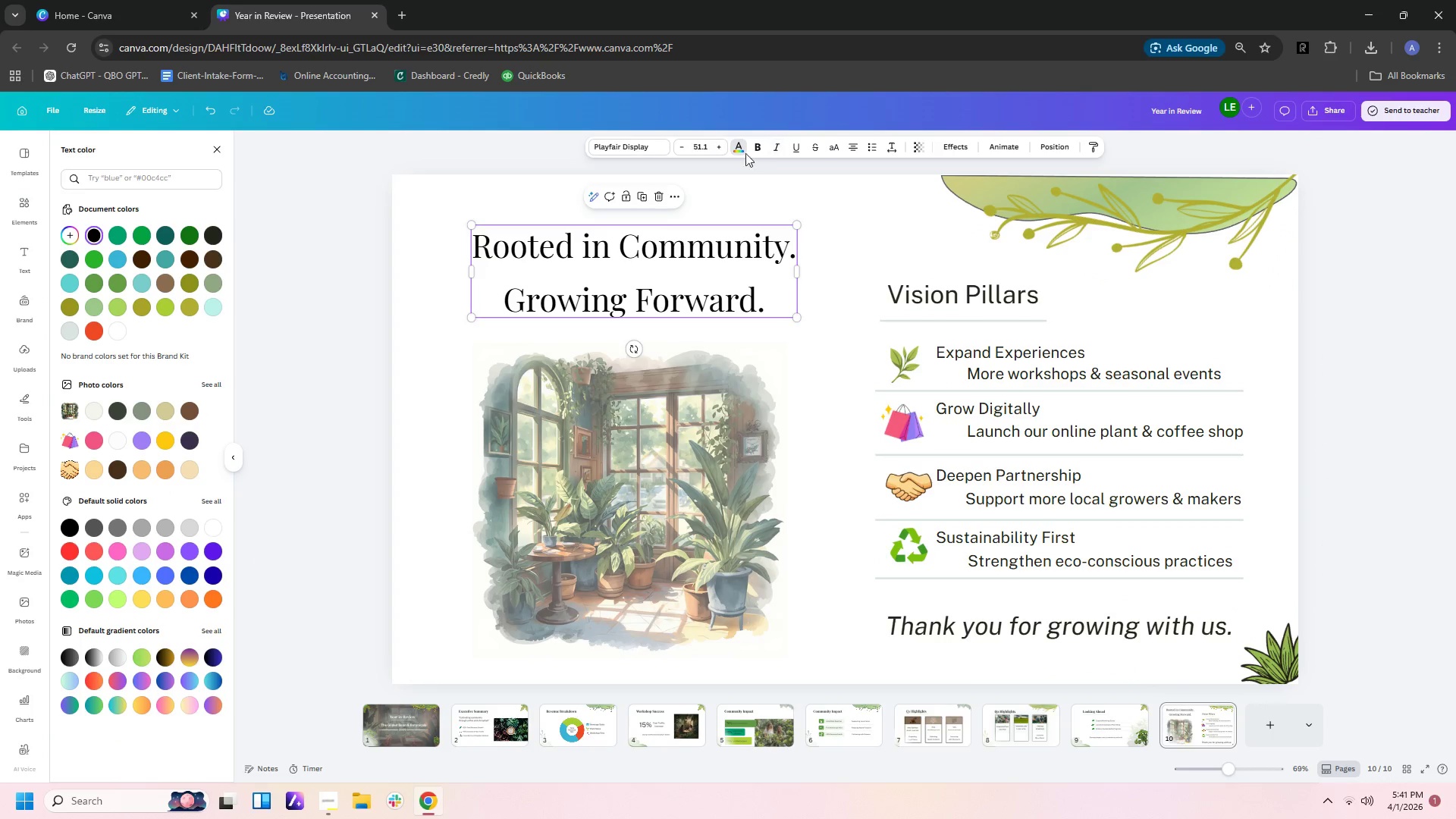 
left_click([740, 149])
 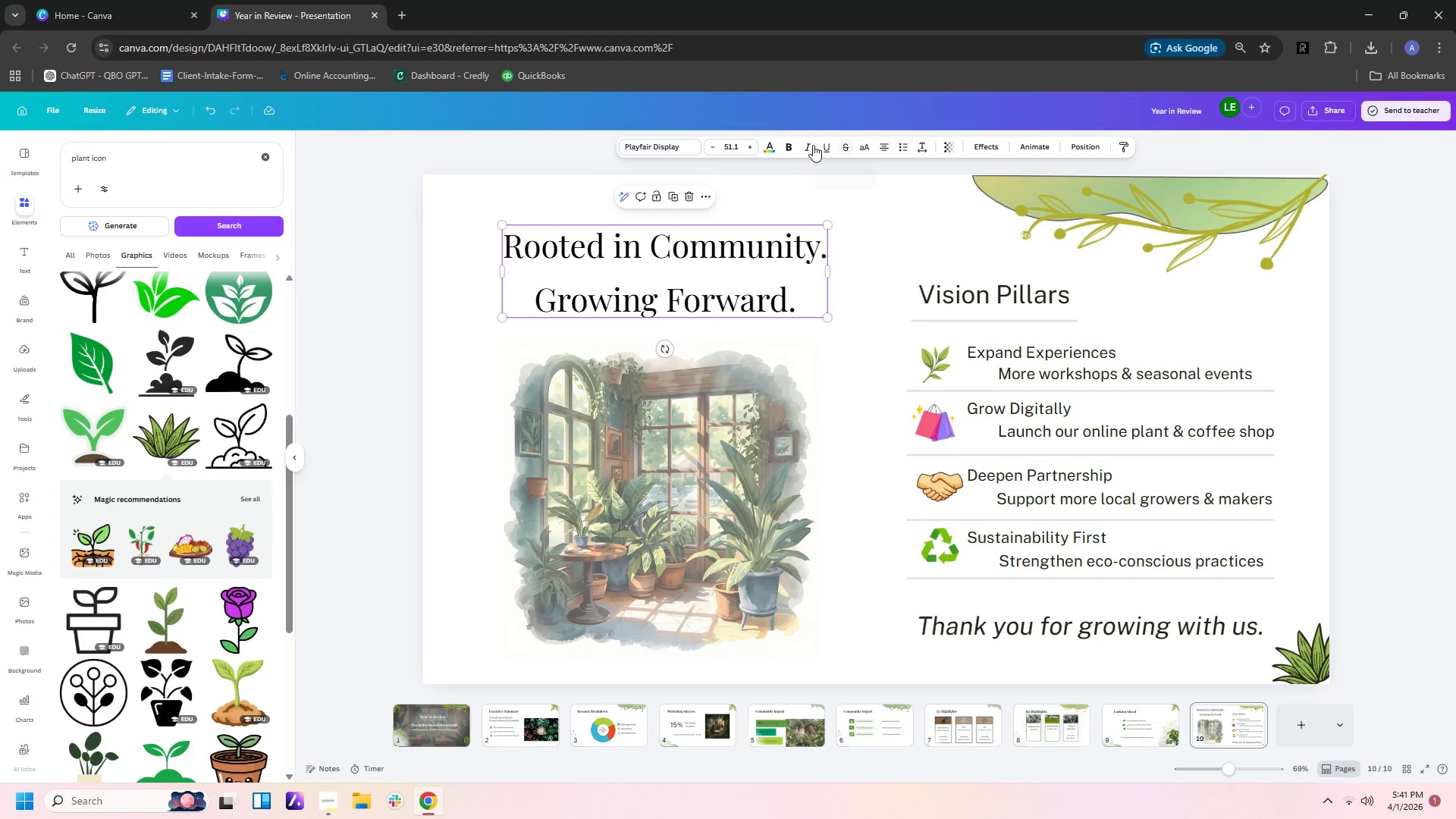 
left_click([773, 145])
 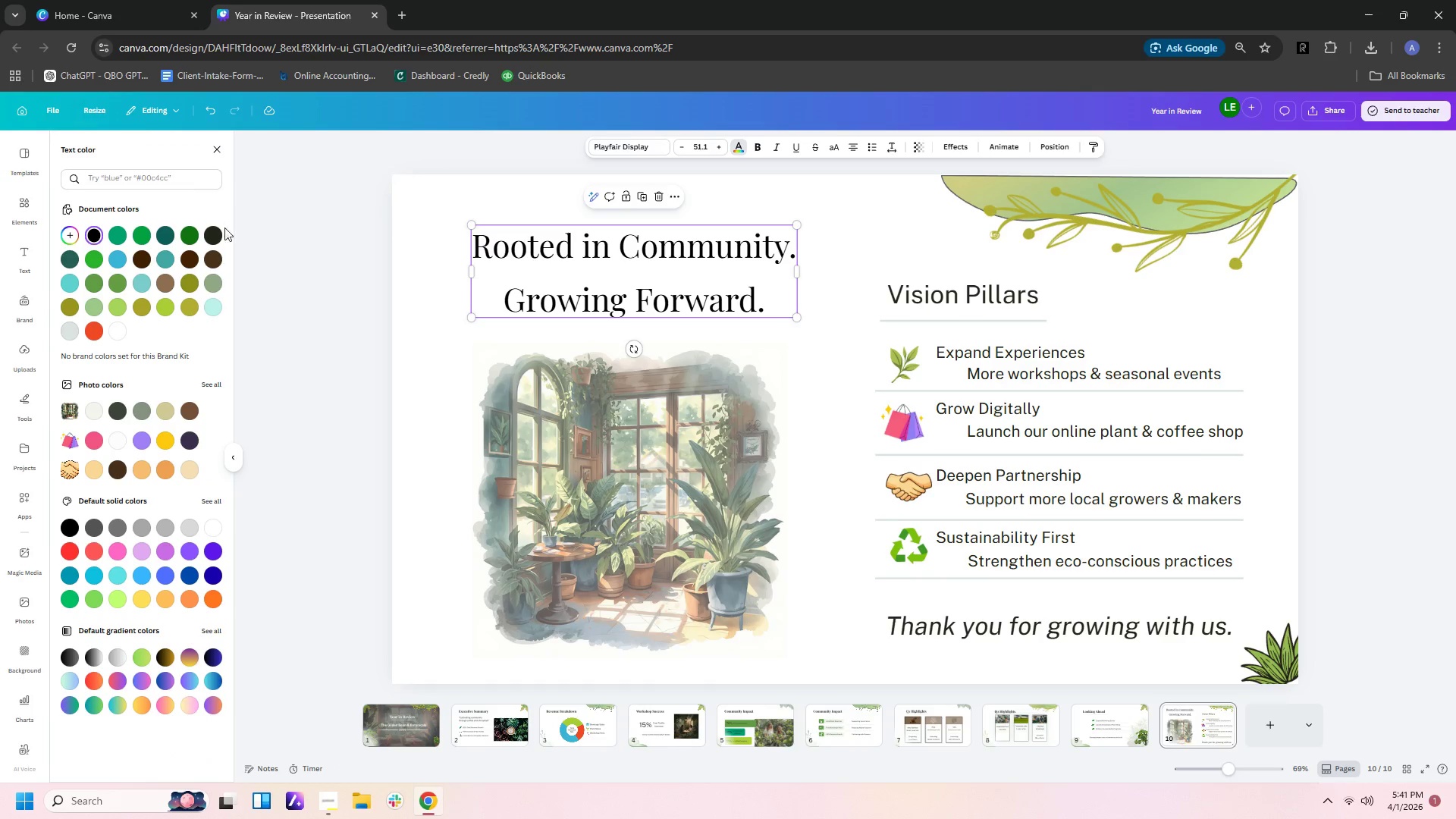 
left_click([214, 237])
 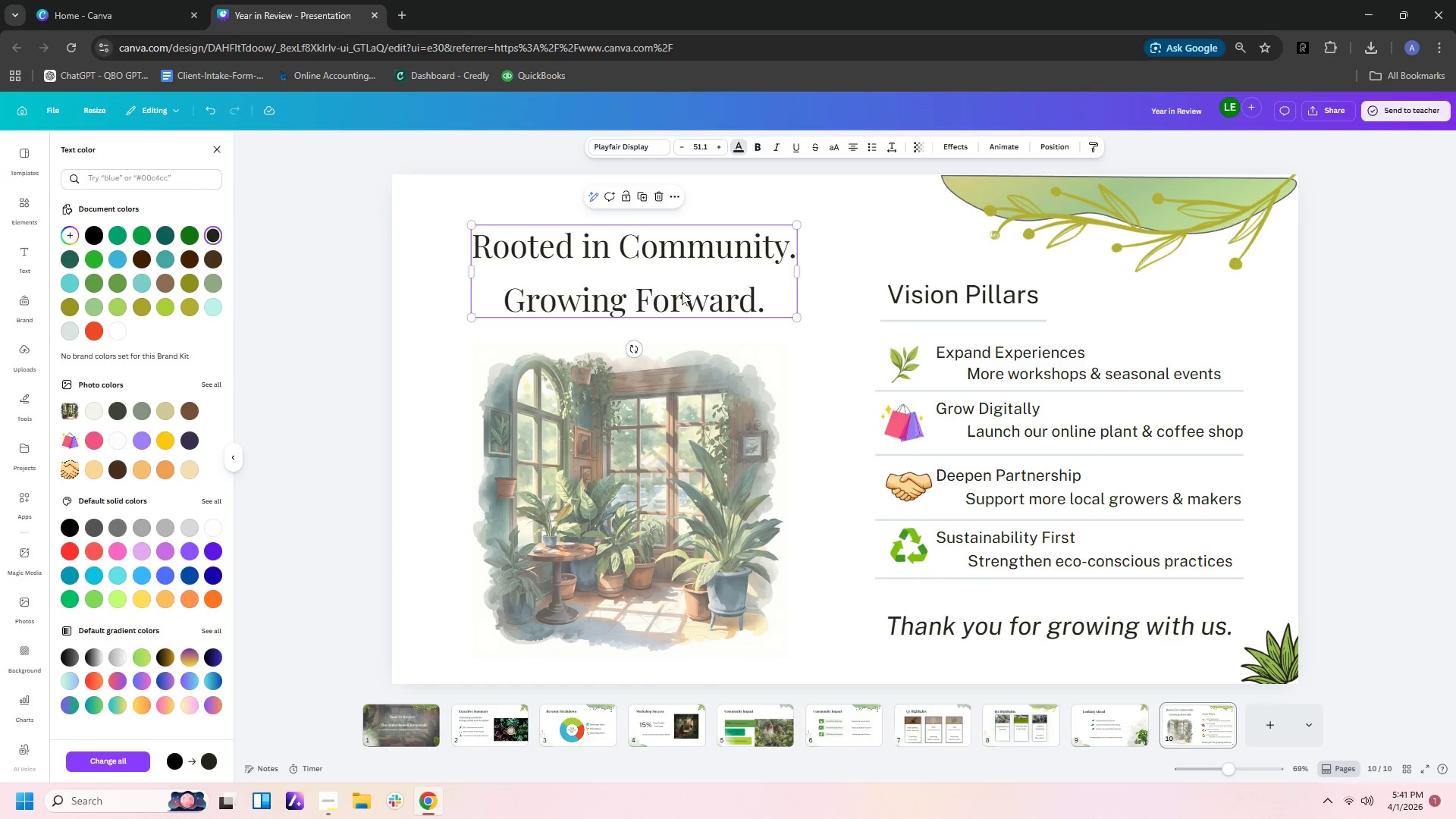 
left_click([690, 295])
 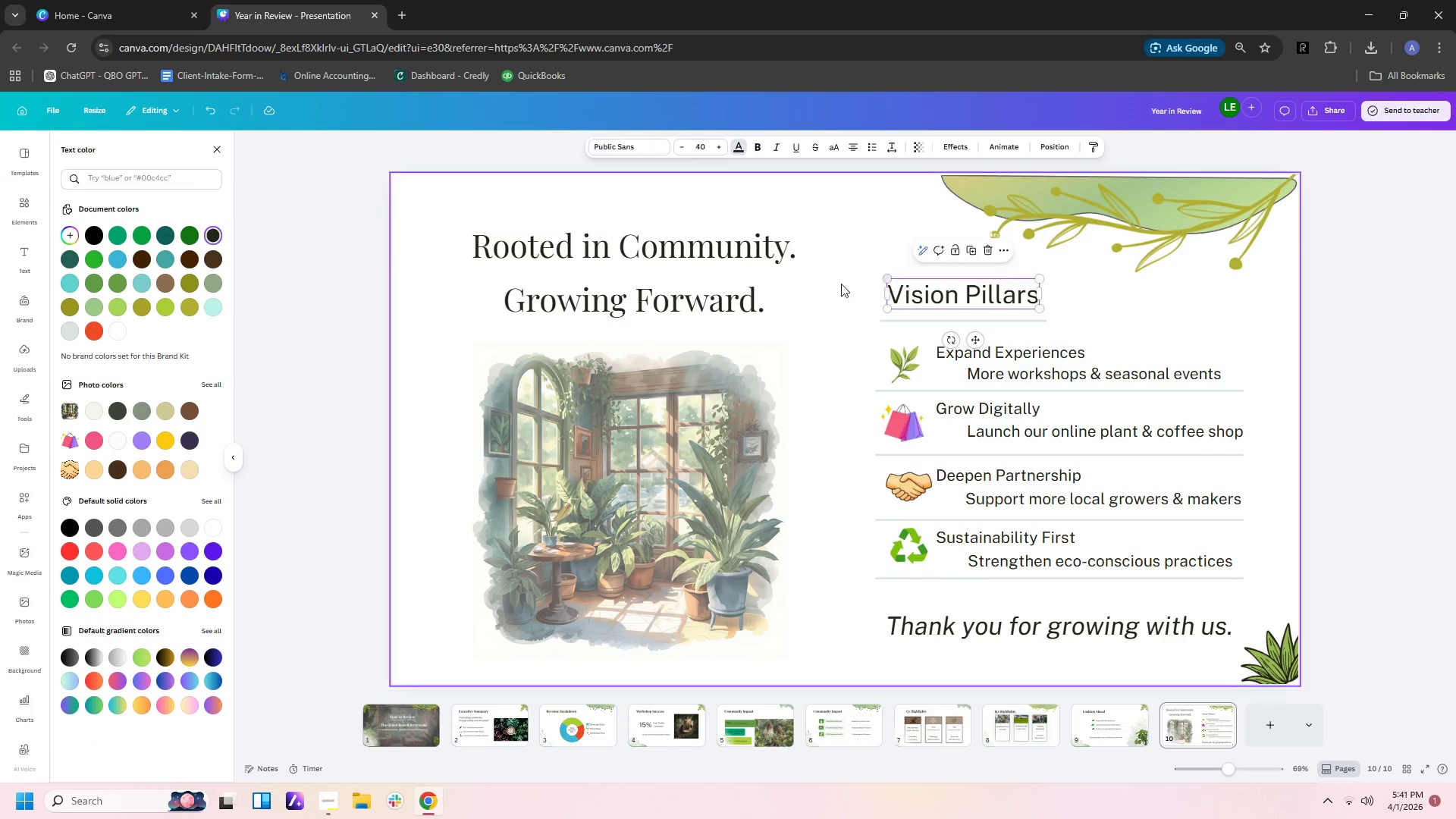 
double_click([734, 287])
 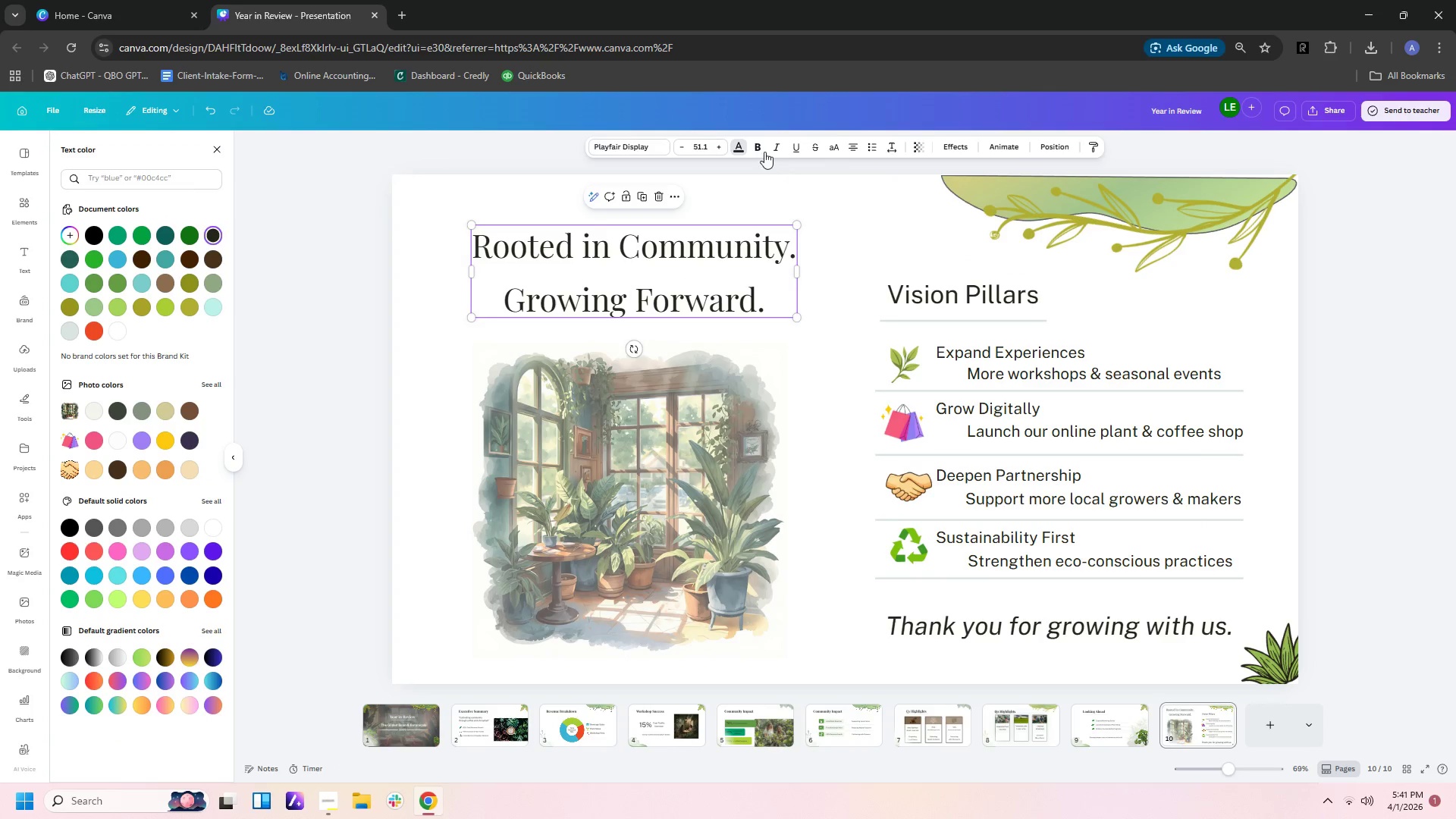 
left_click([761, 148])
 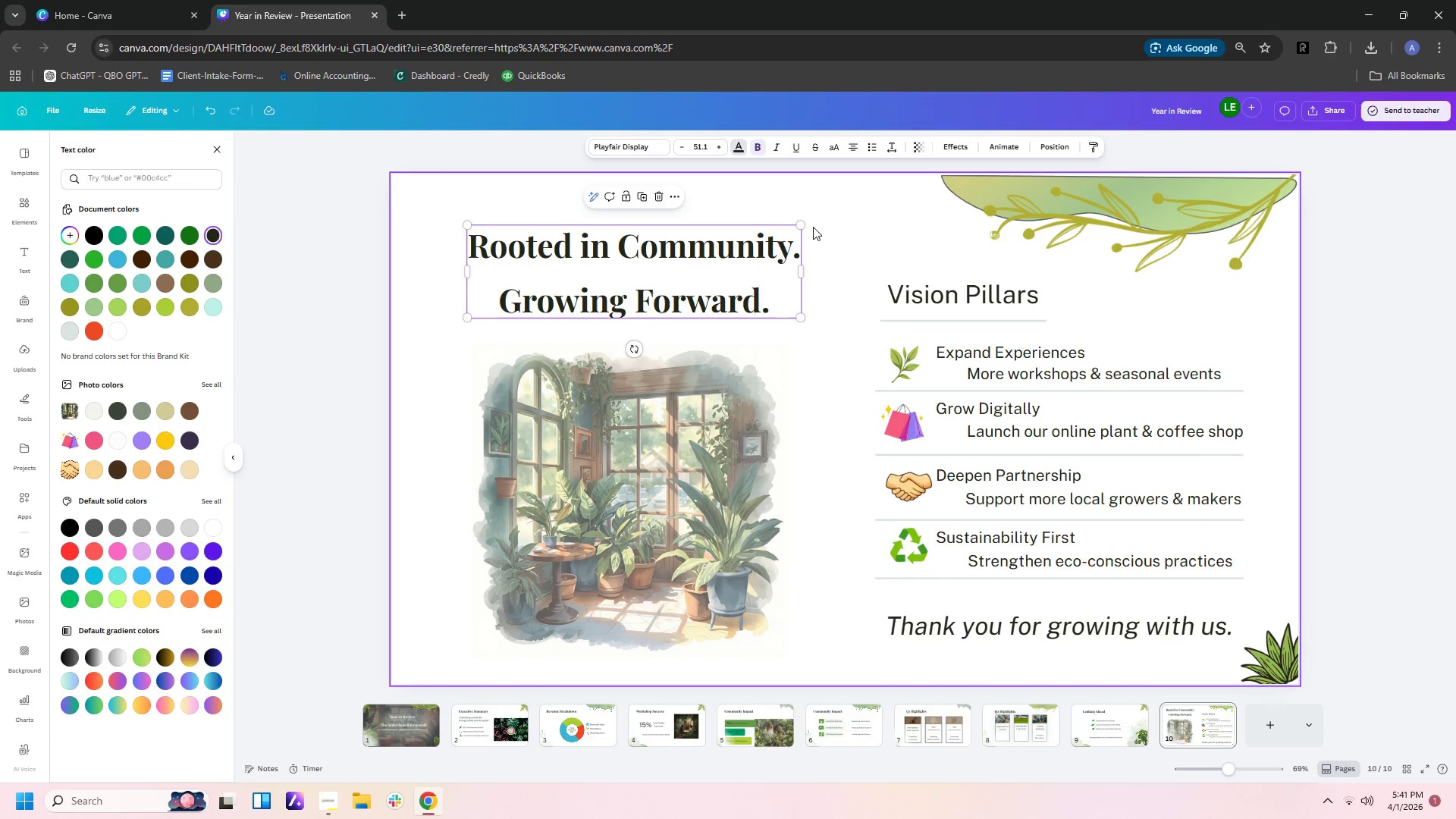 
left_click([834, 258])
 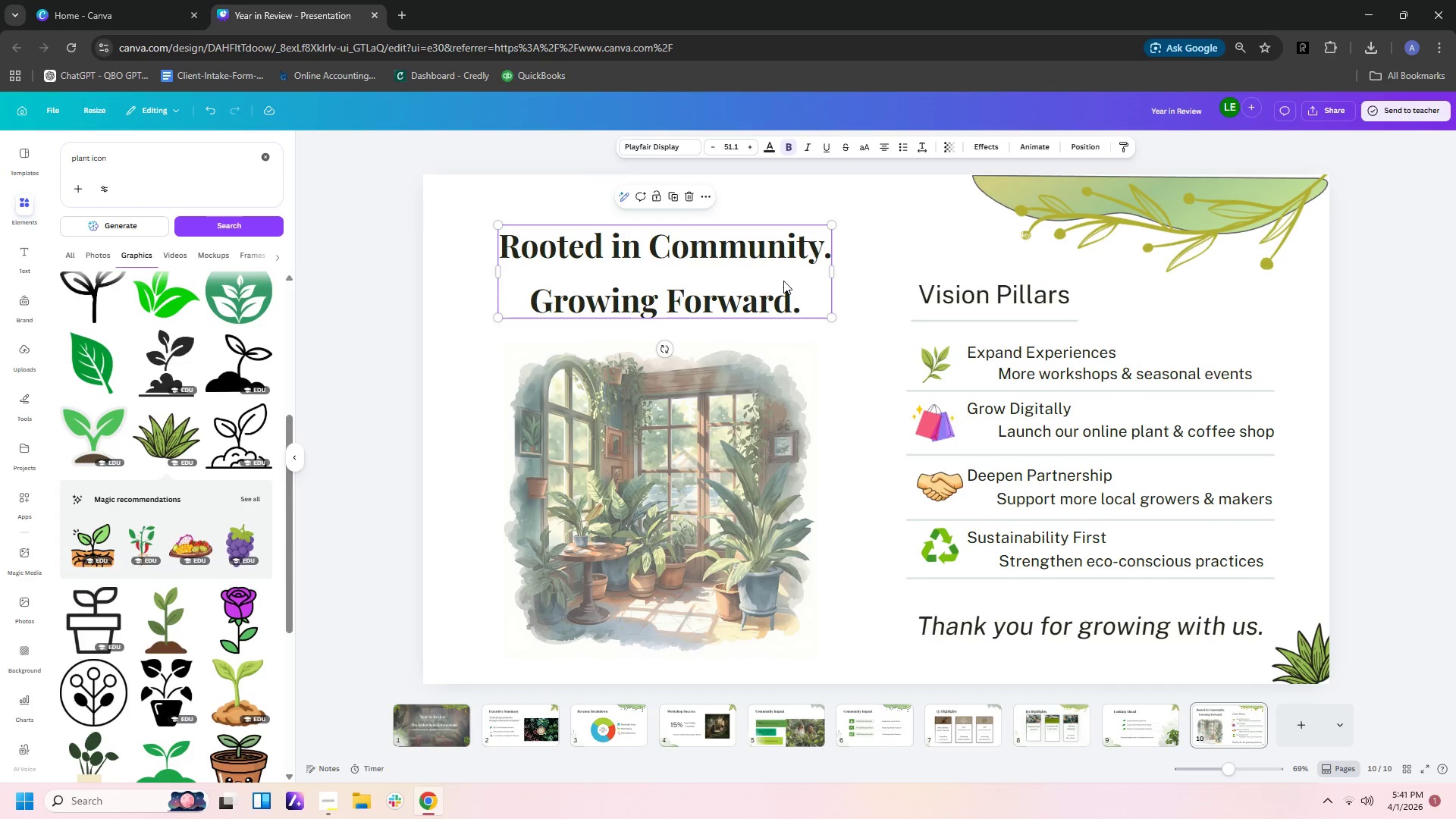 
left_click([783, 281])
 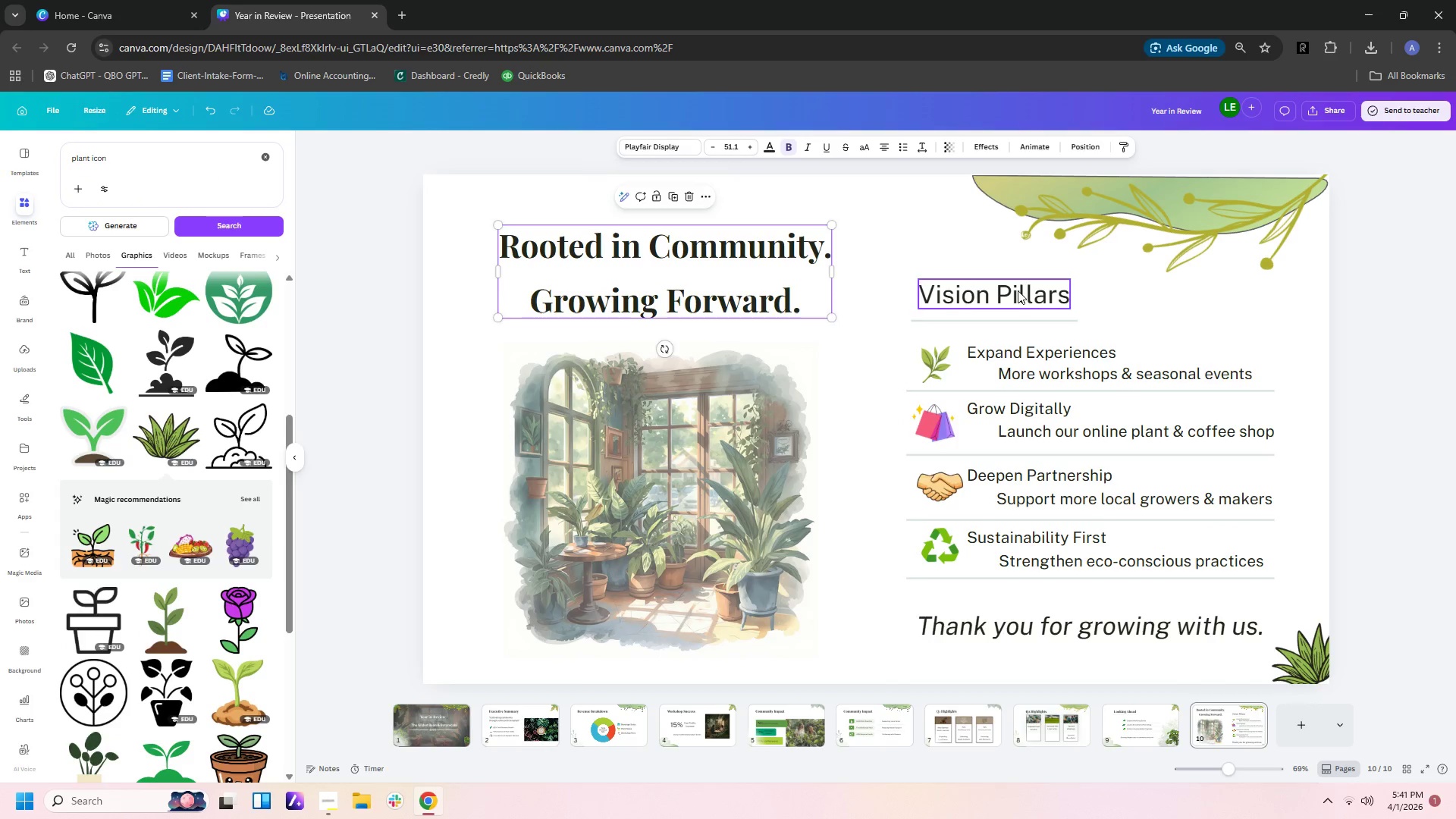 
left_click([1018, 290])
 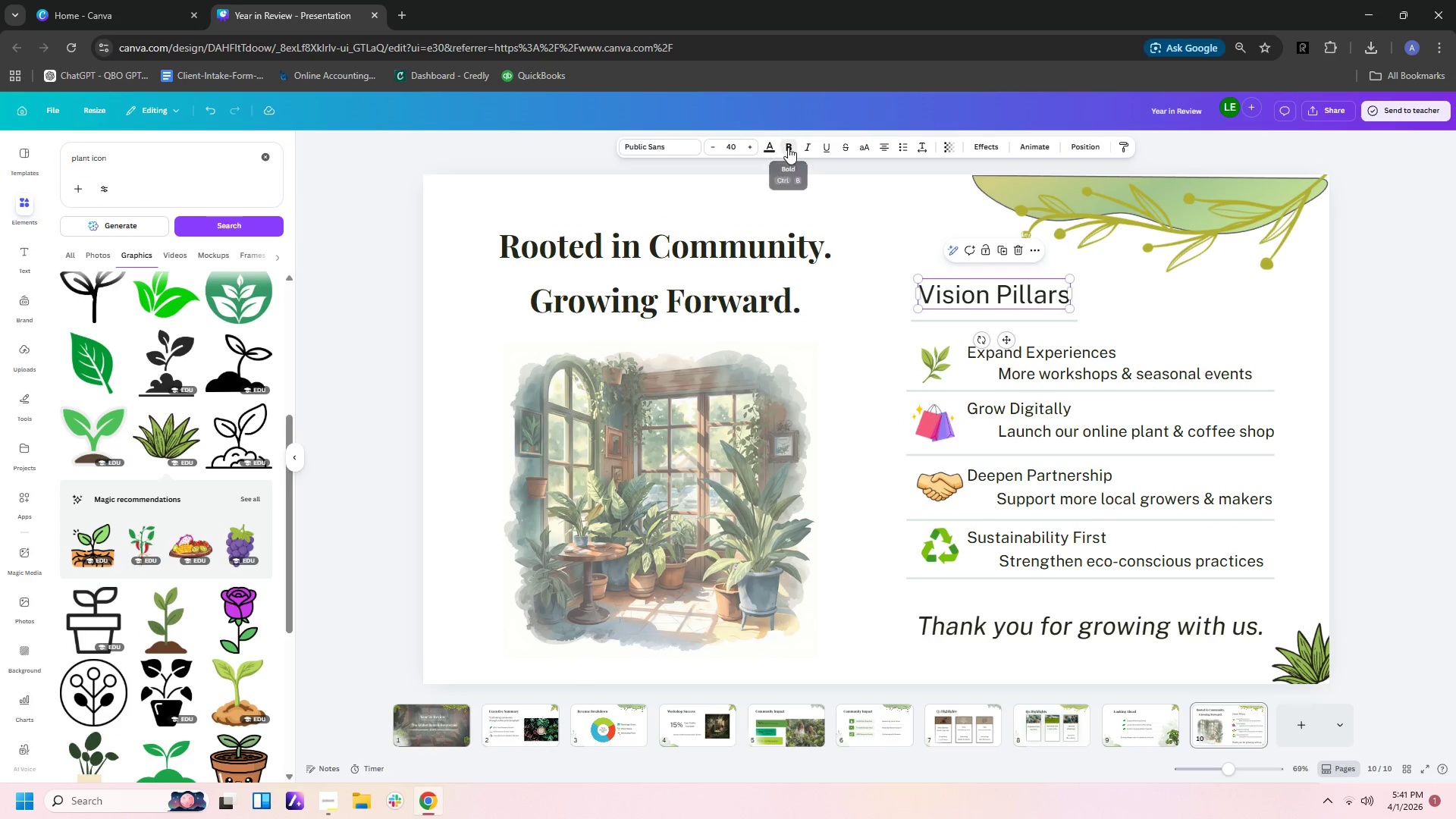 
double_click([863, 284])
 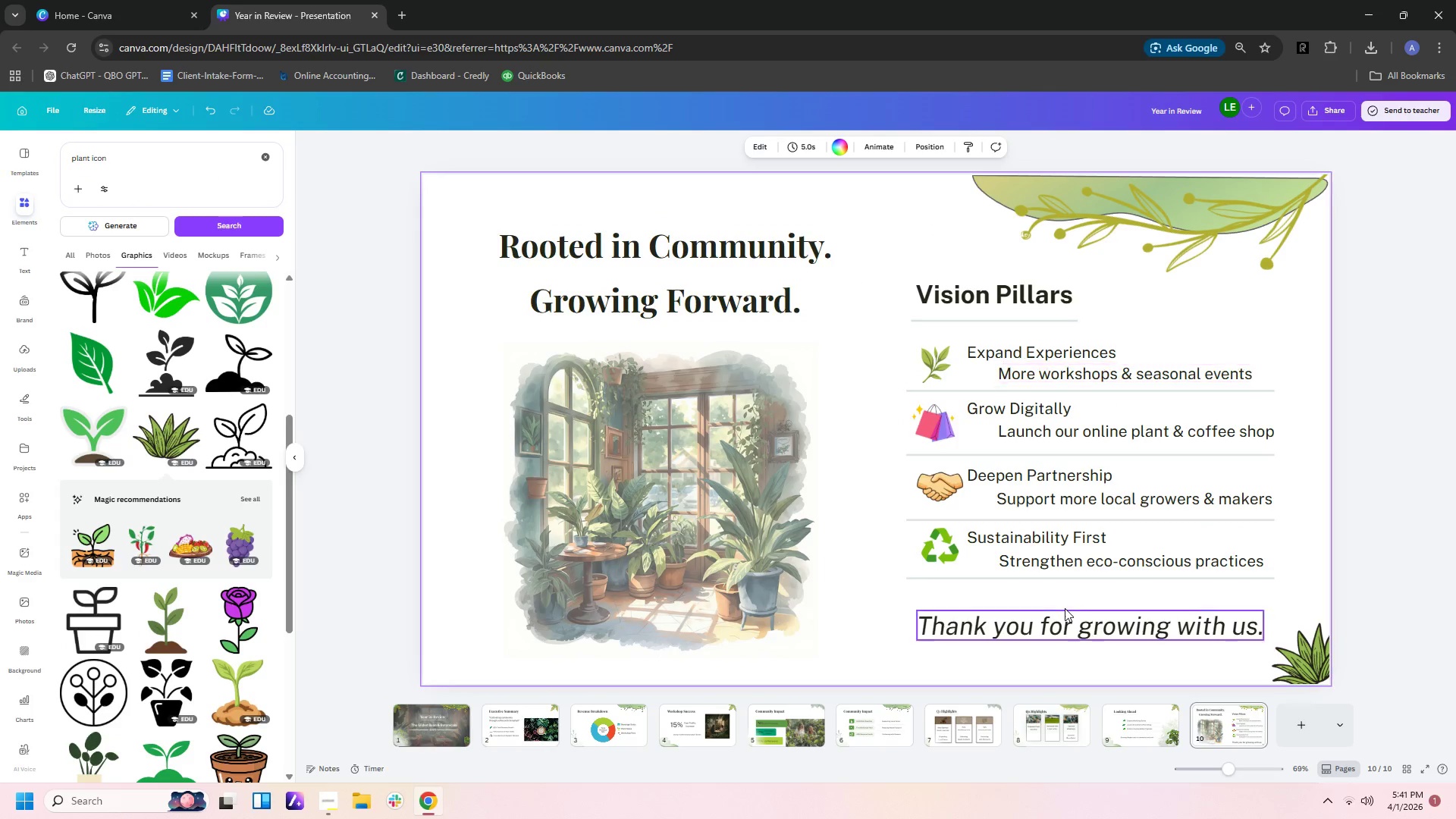 
left_click([1065, 618])
 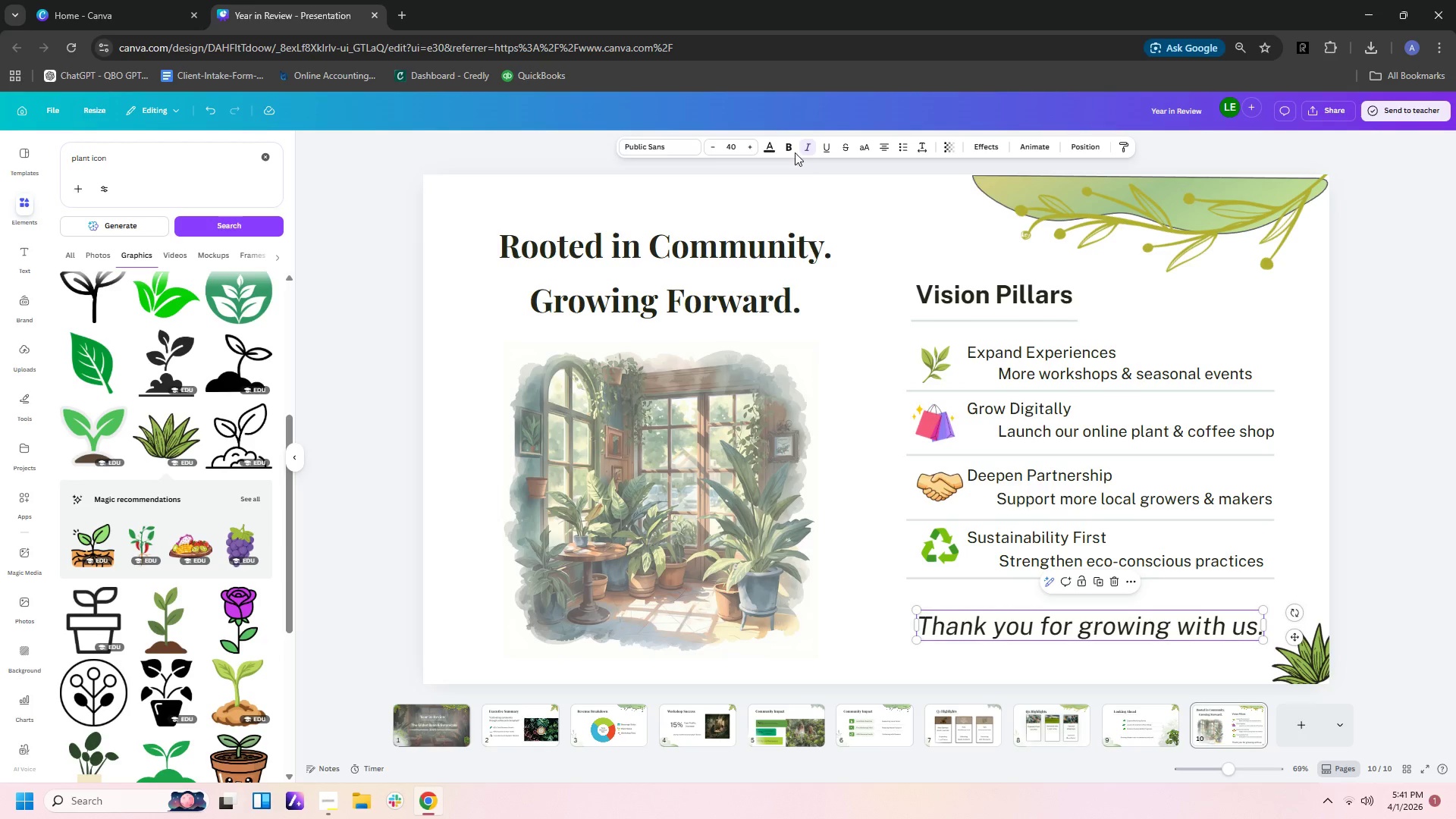 
left_click([788, 146])
 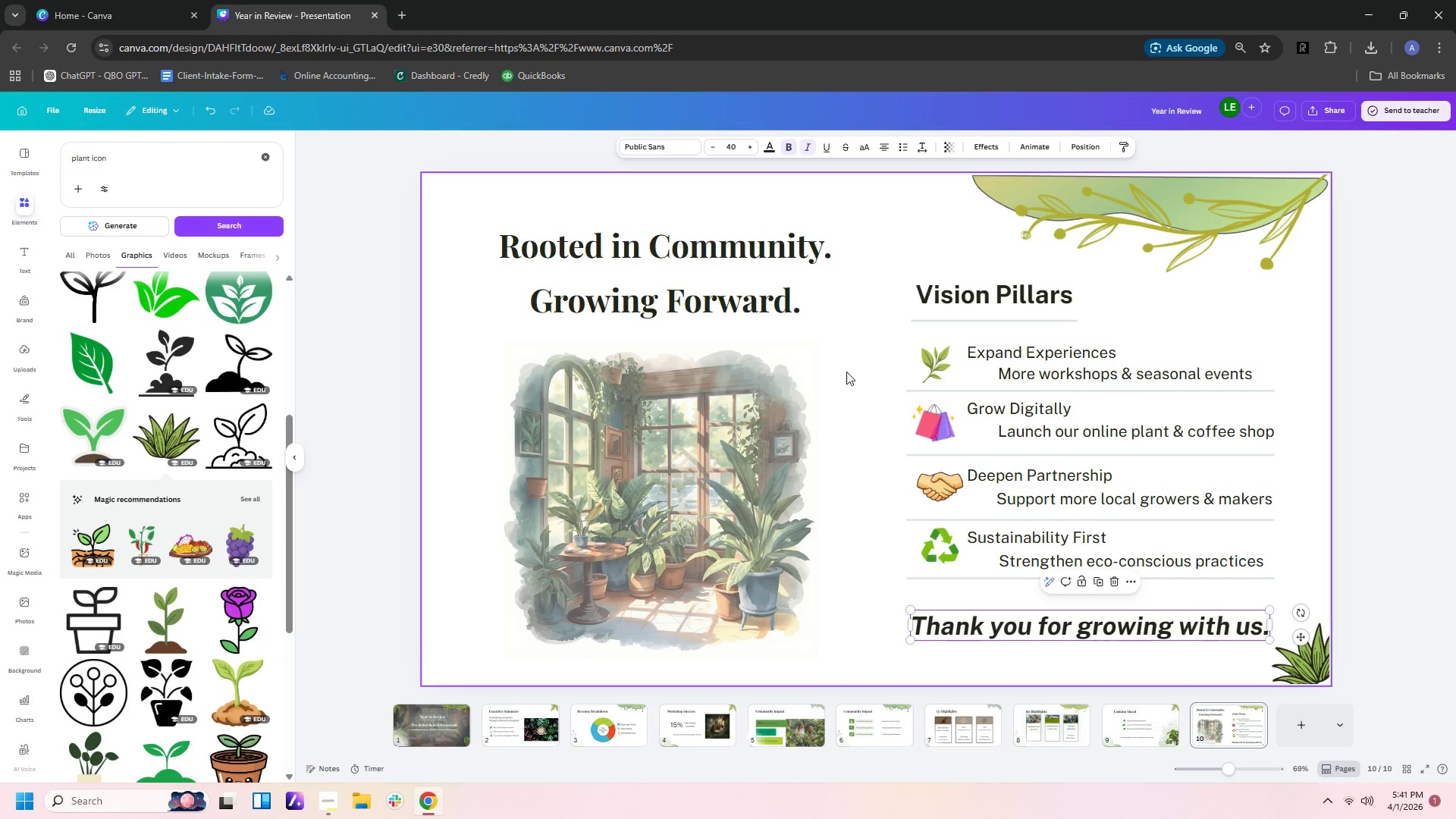 
left_click([846, 373])
 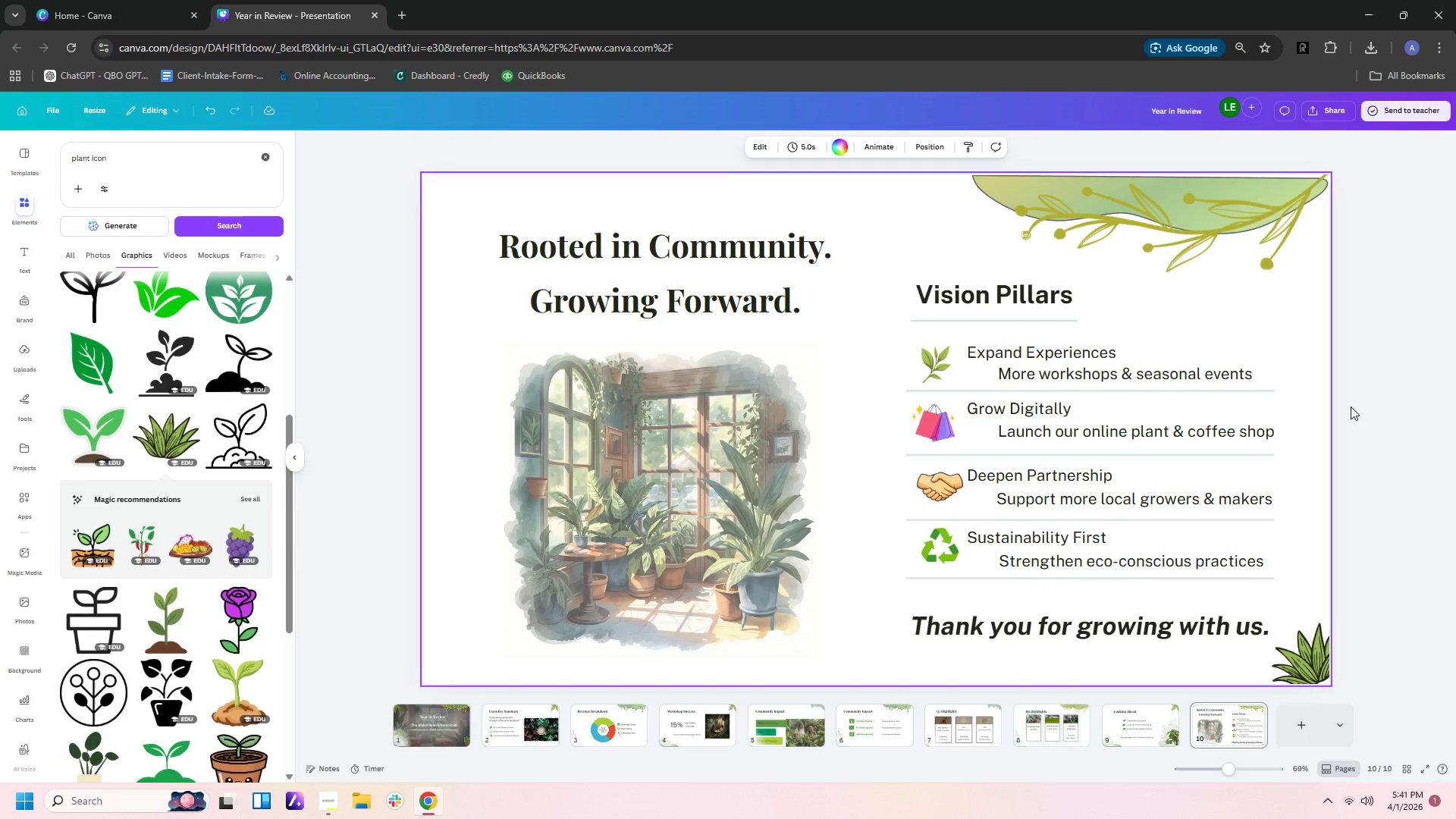 
left_click([1382, 399])
 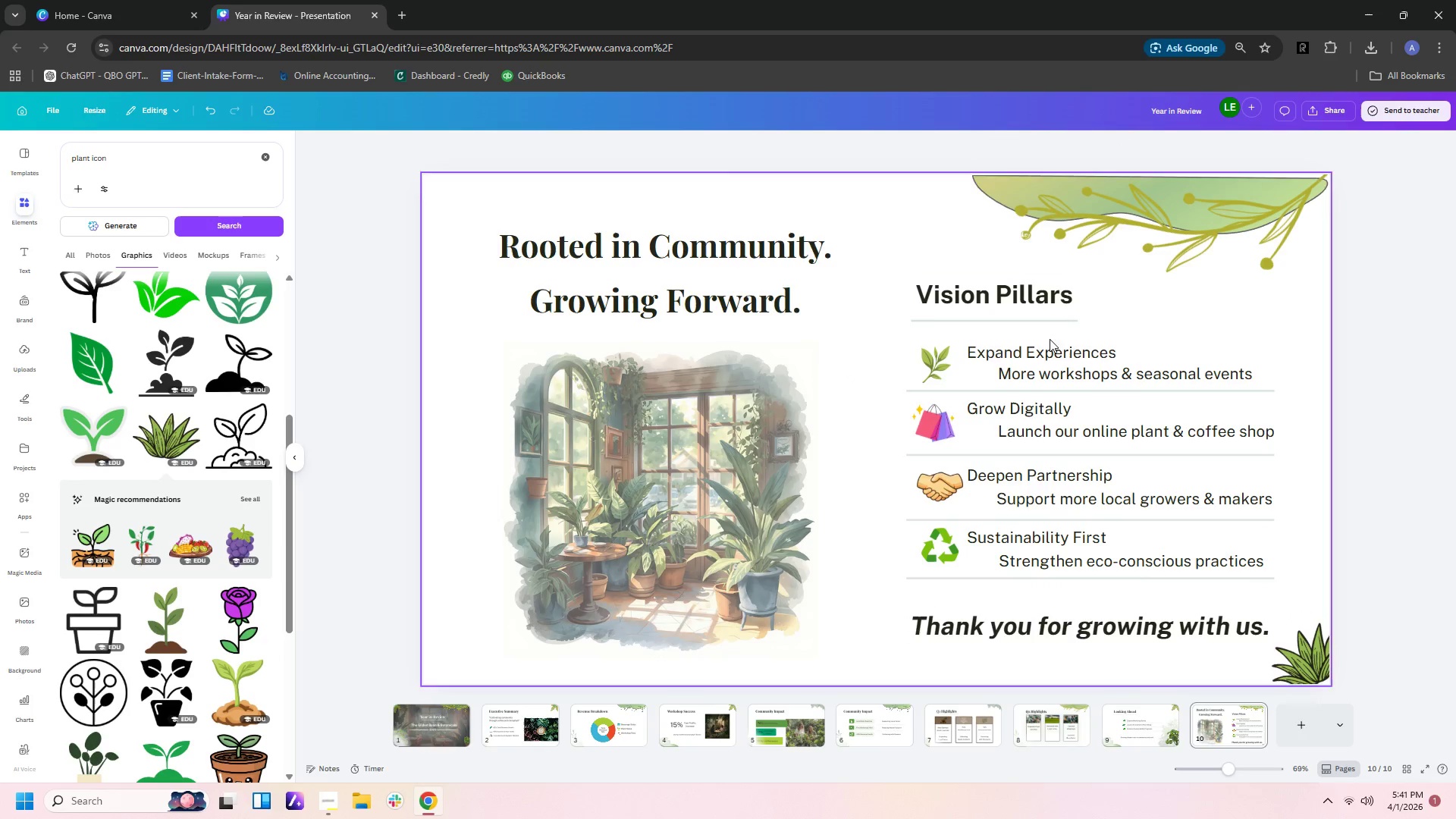 
left_click([1056, 353])
 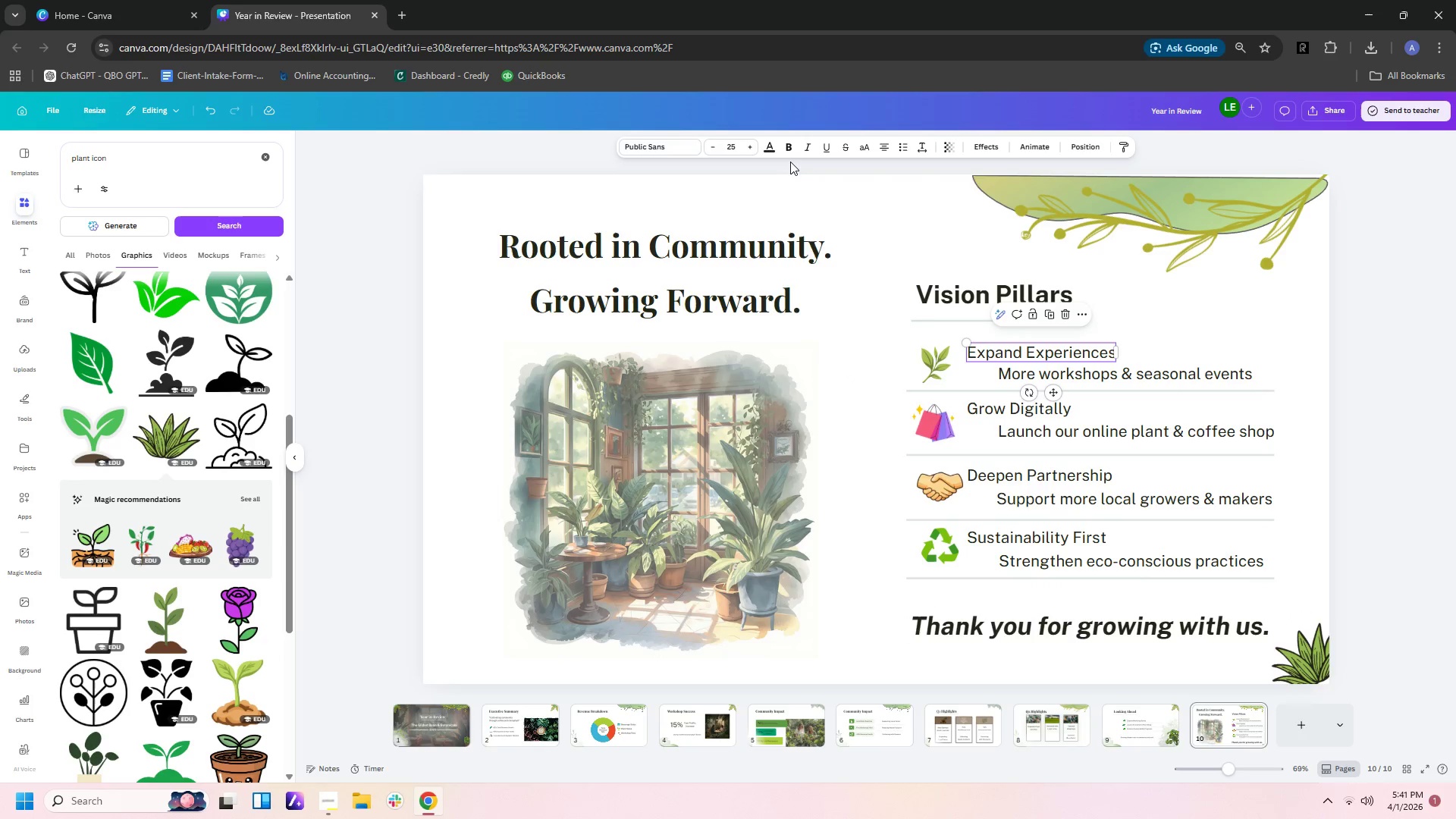 
left_click([786, 148])
 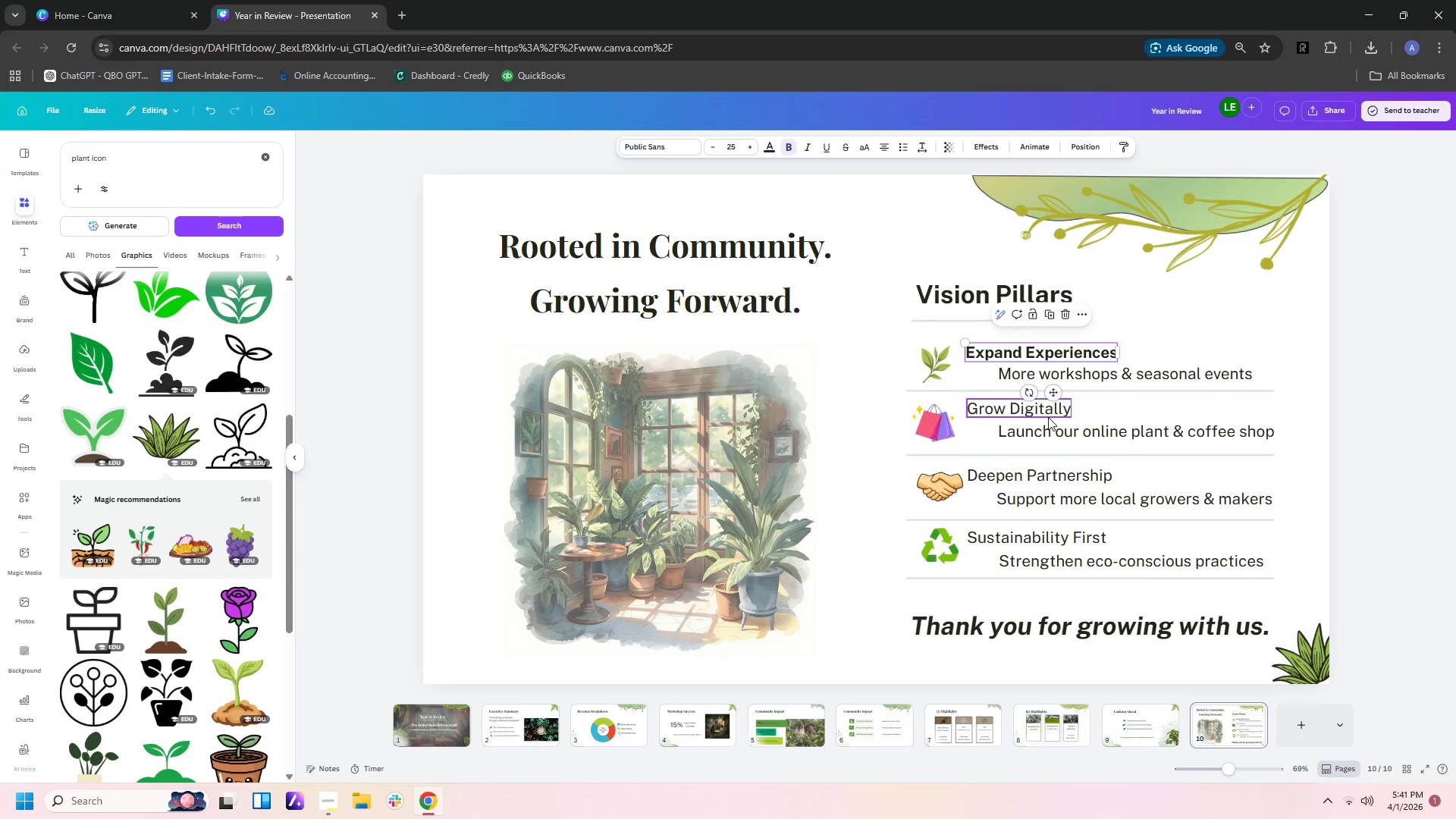 
left_click([1048, 417])
 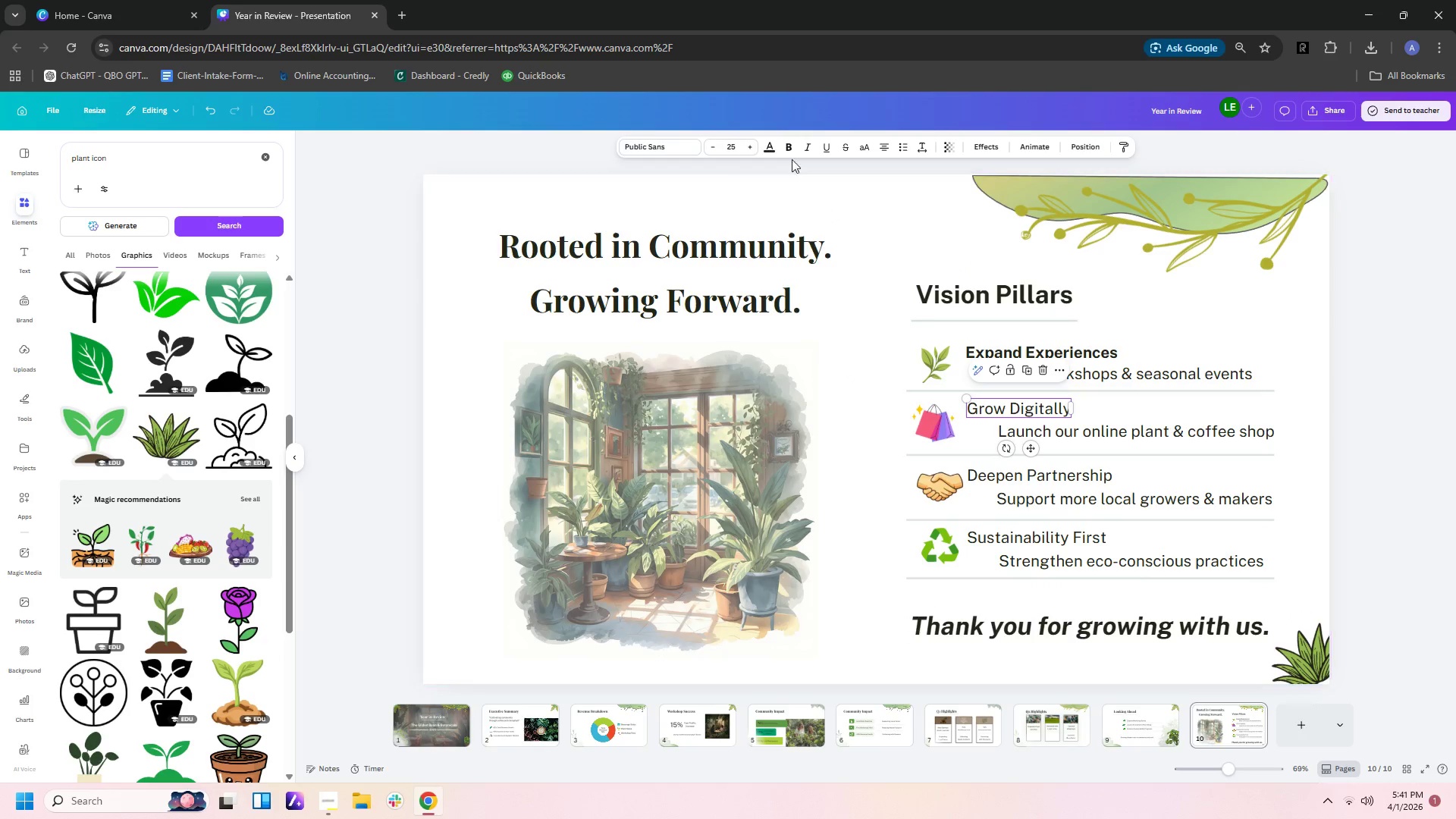 
left_click([787, 151])
 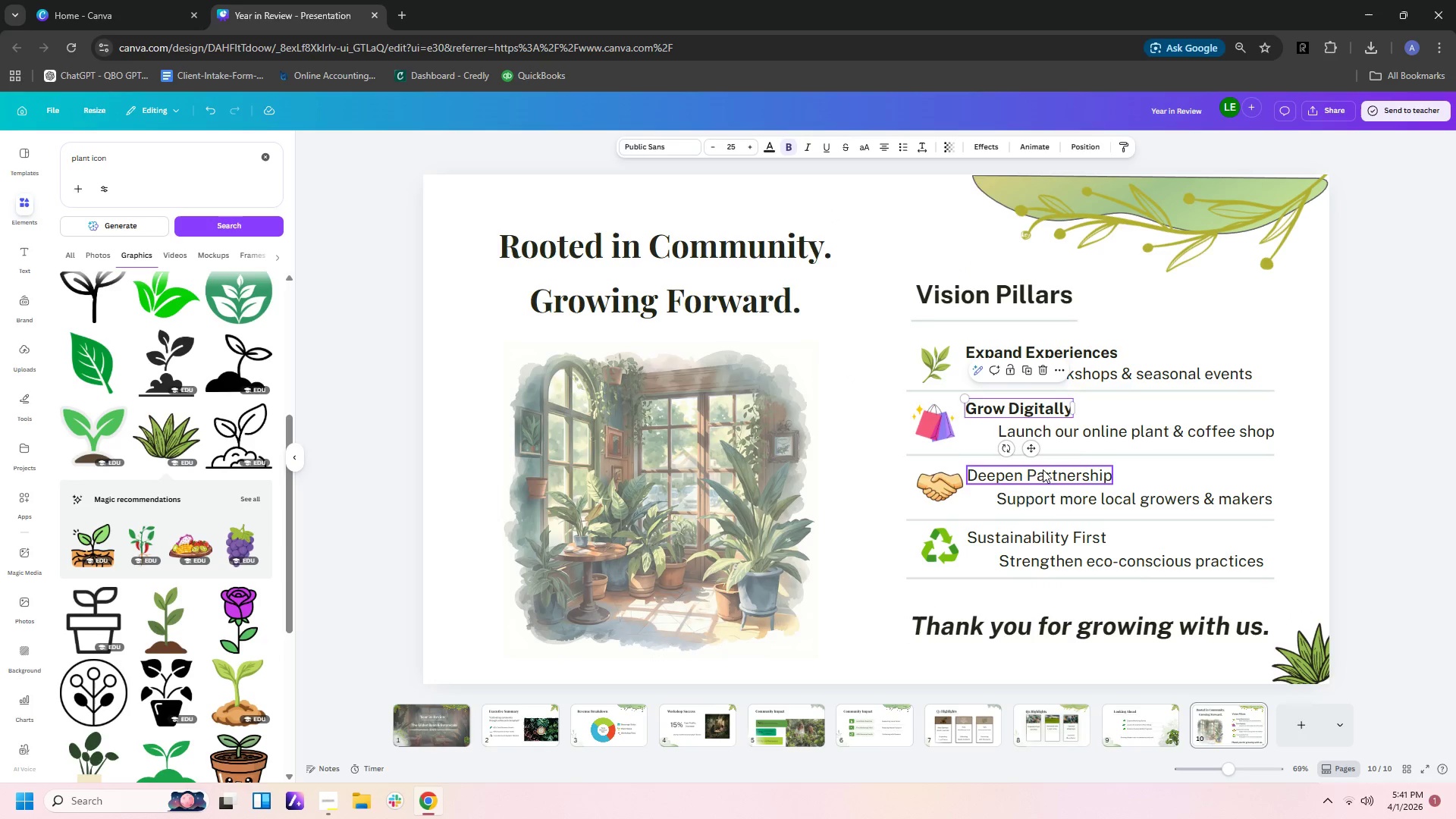 
left_click([1041, 474])
 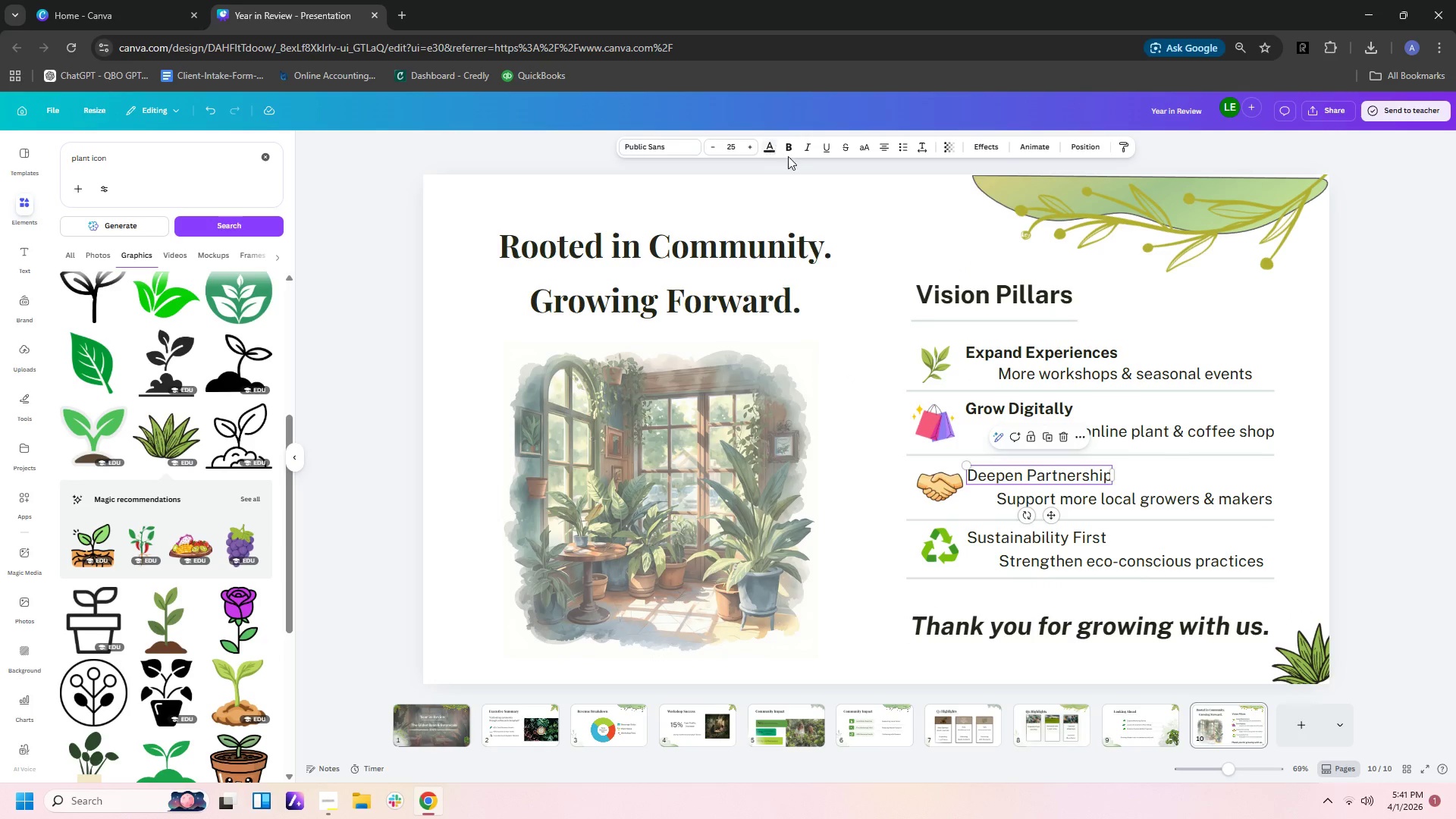 
left_click([790, 144])
 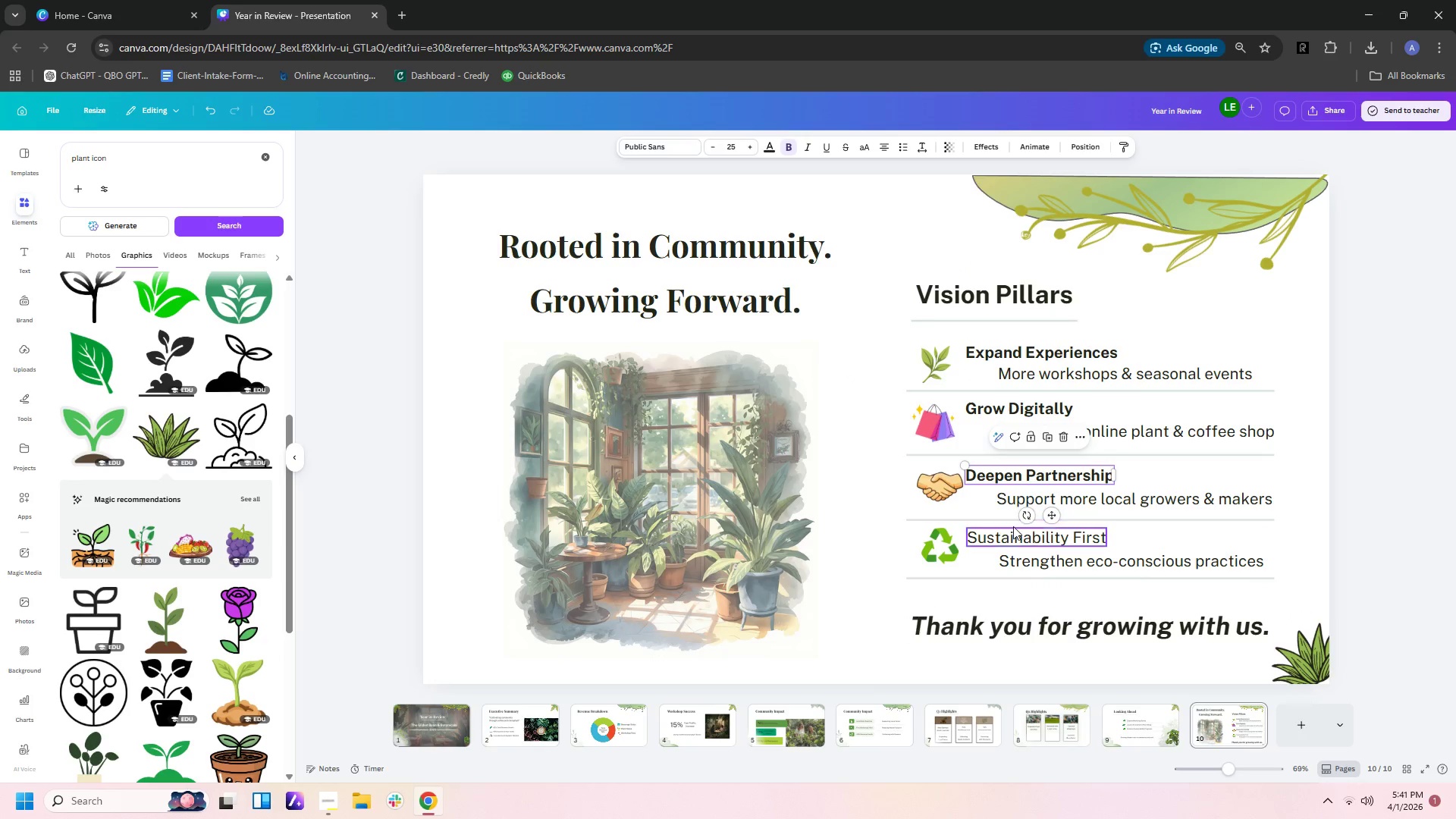 
left_click([1013, 533])
 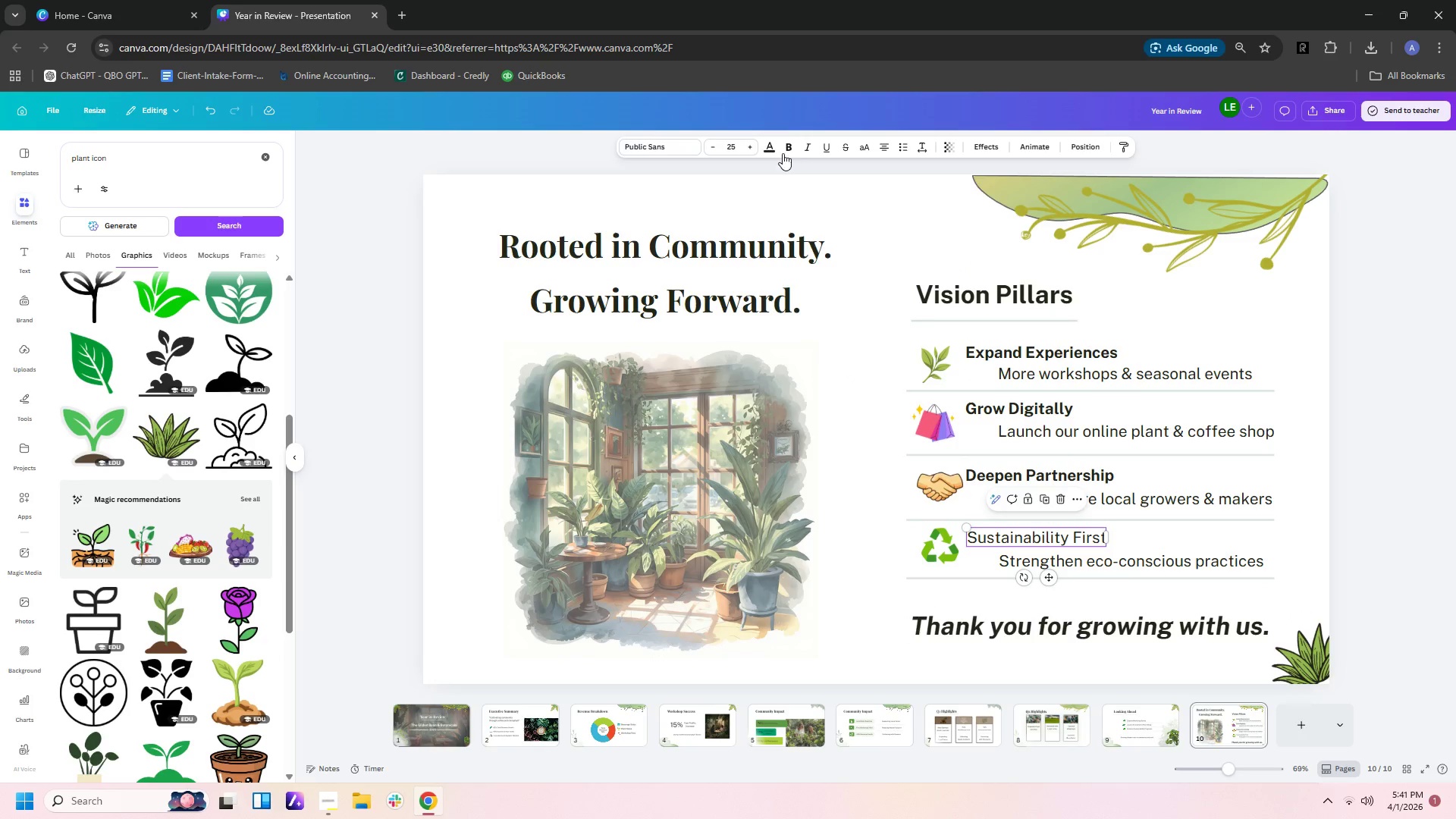 
left_click([783, 148])
 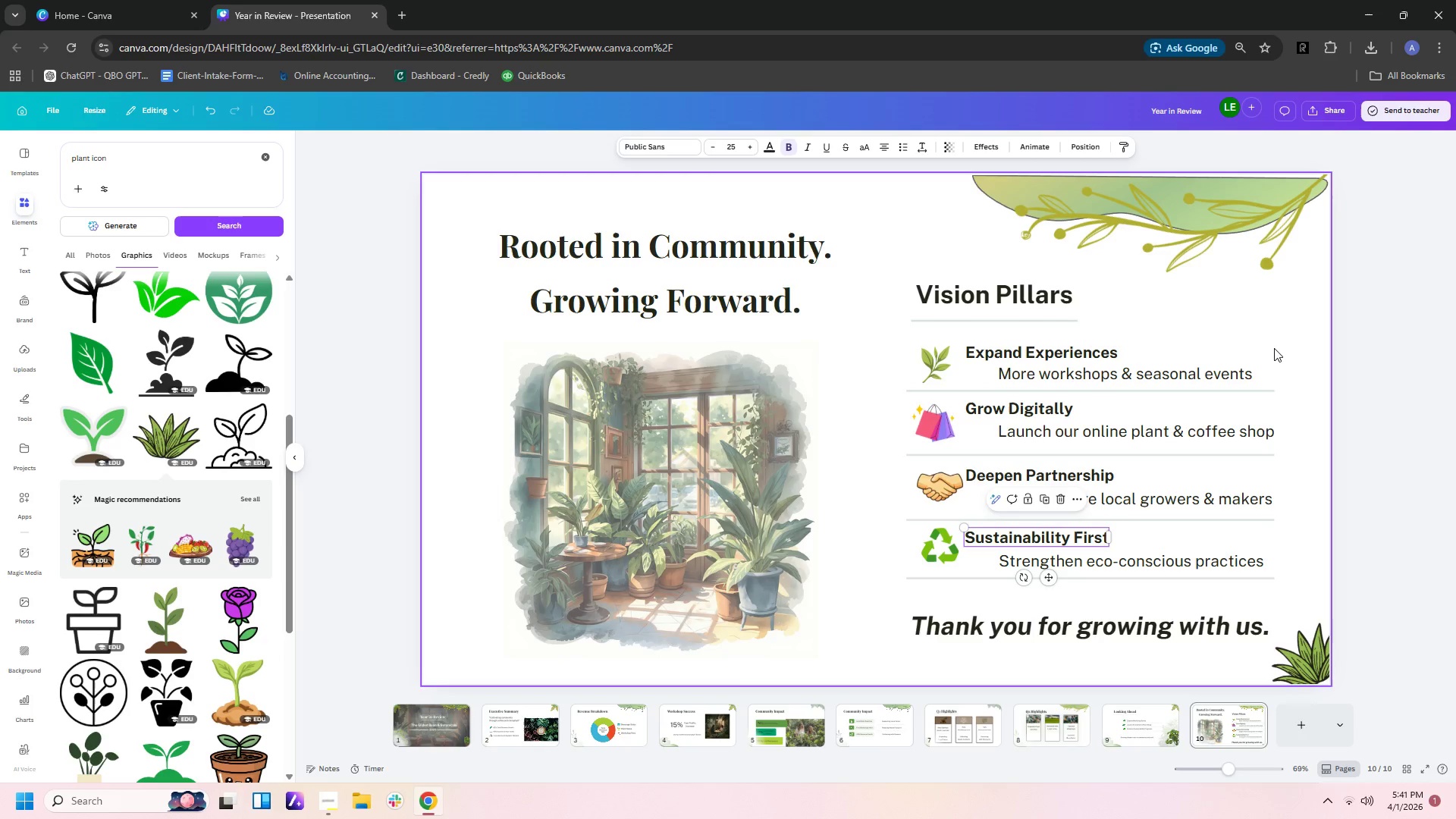 
left_click_drag(start_coordinate=[1265, 331], to_coordinate=[1228, 595])
 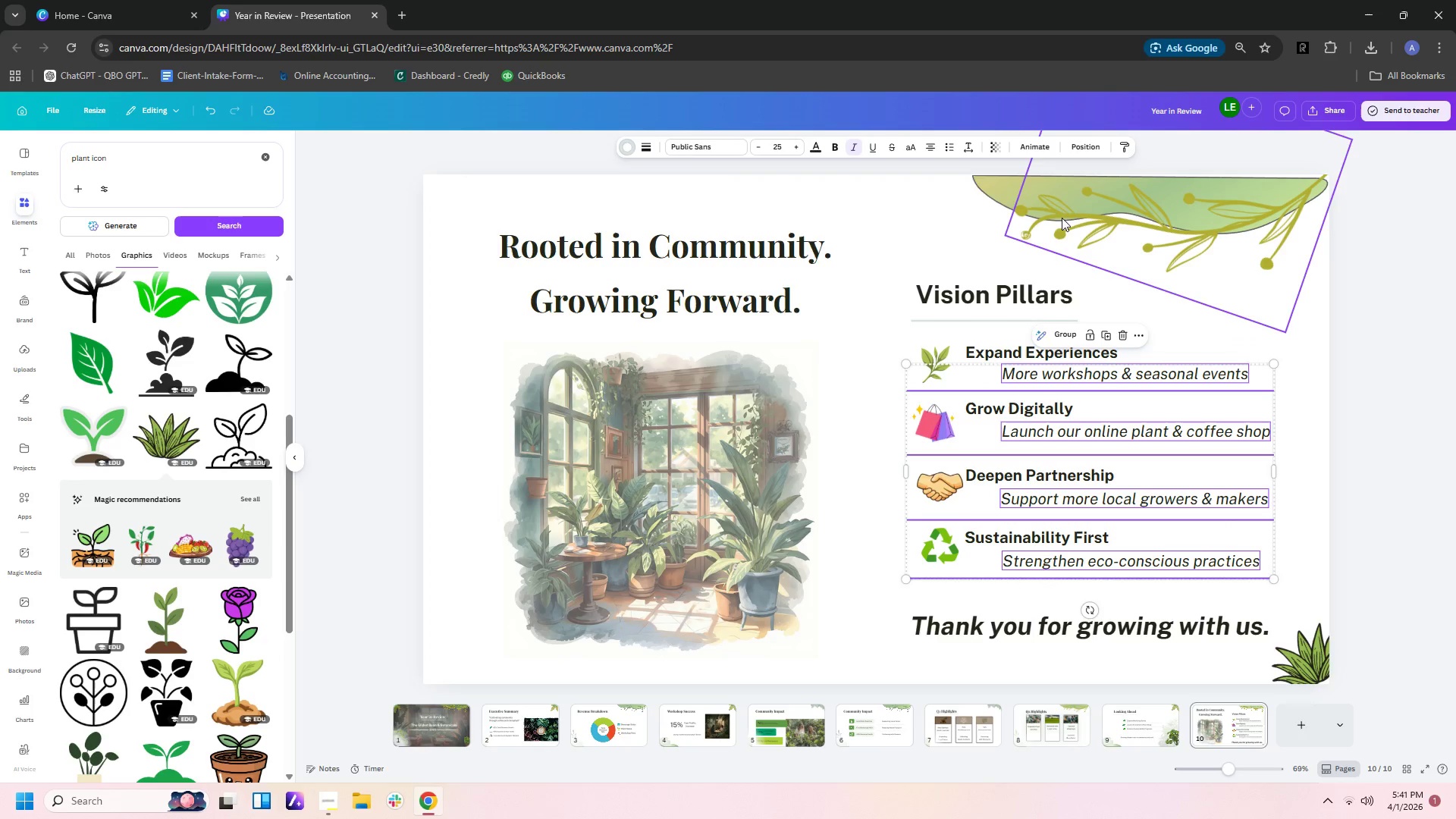 
left_click([1346, 358])
 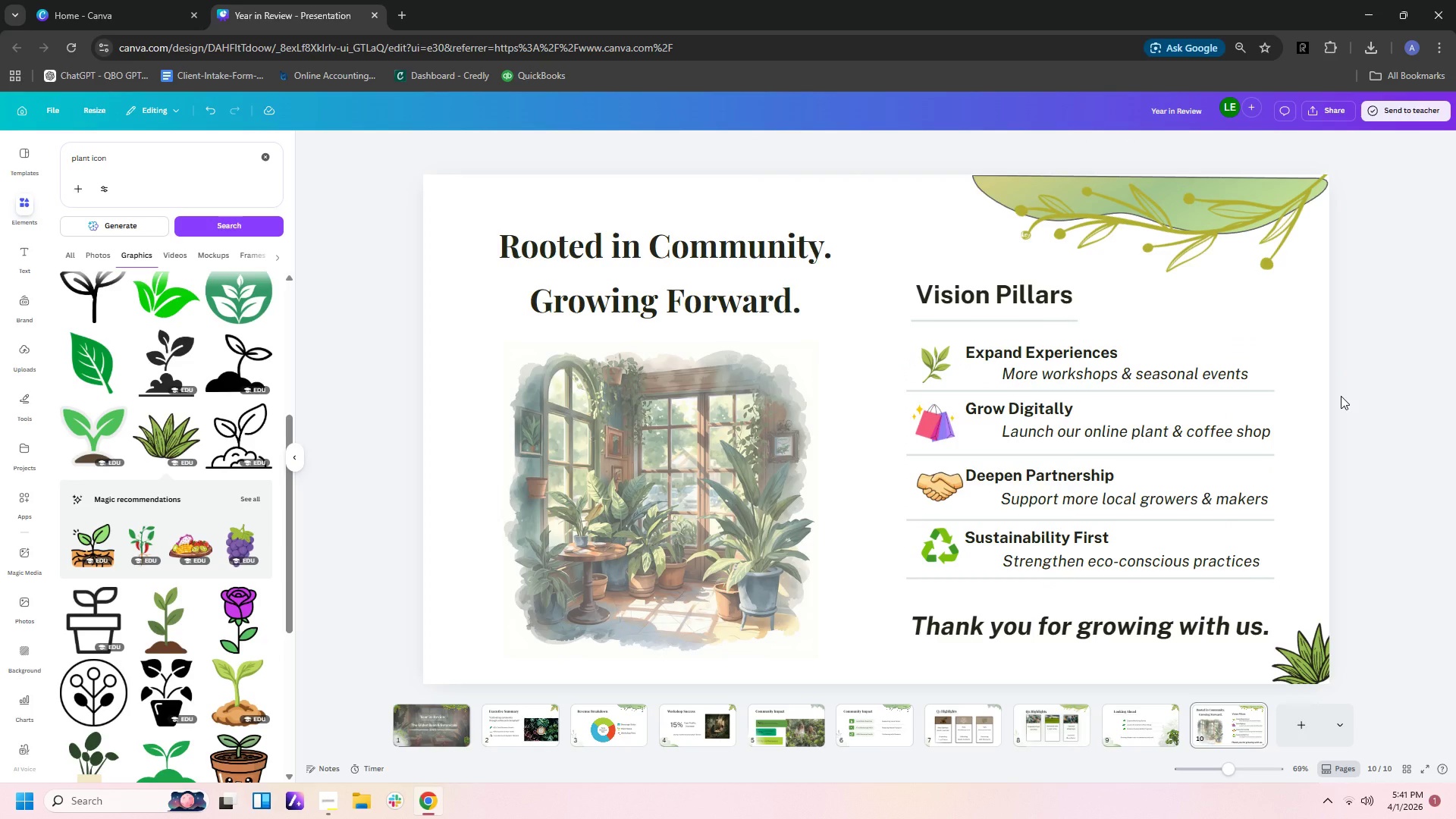 
wait(8.44)
 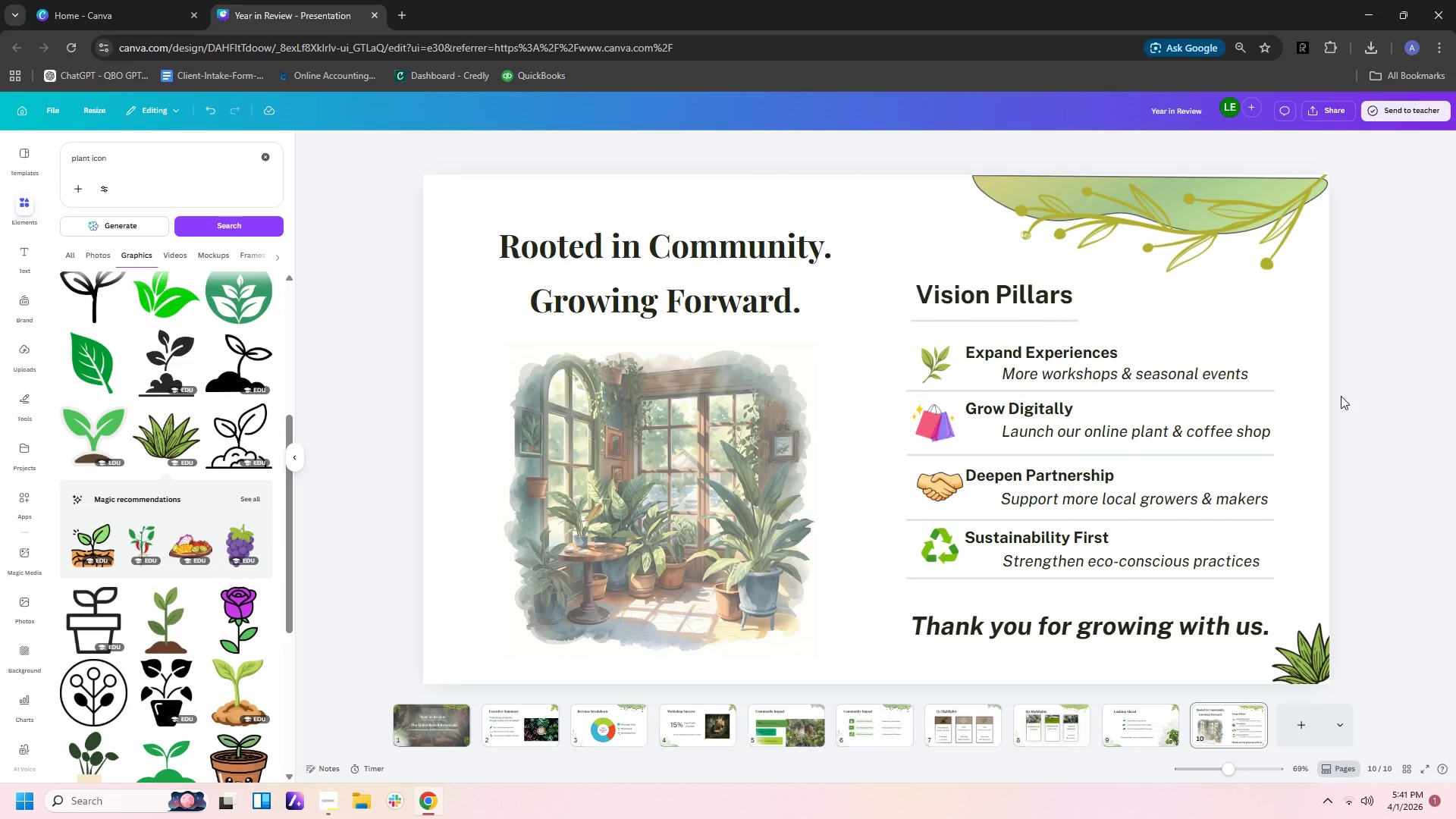 
left_click([1370, 394])
 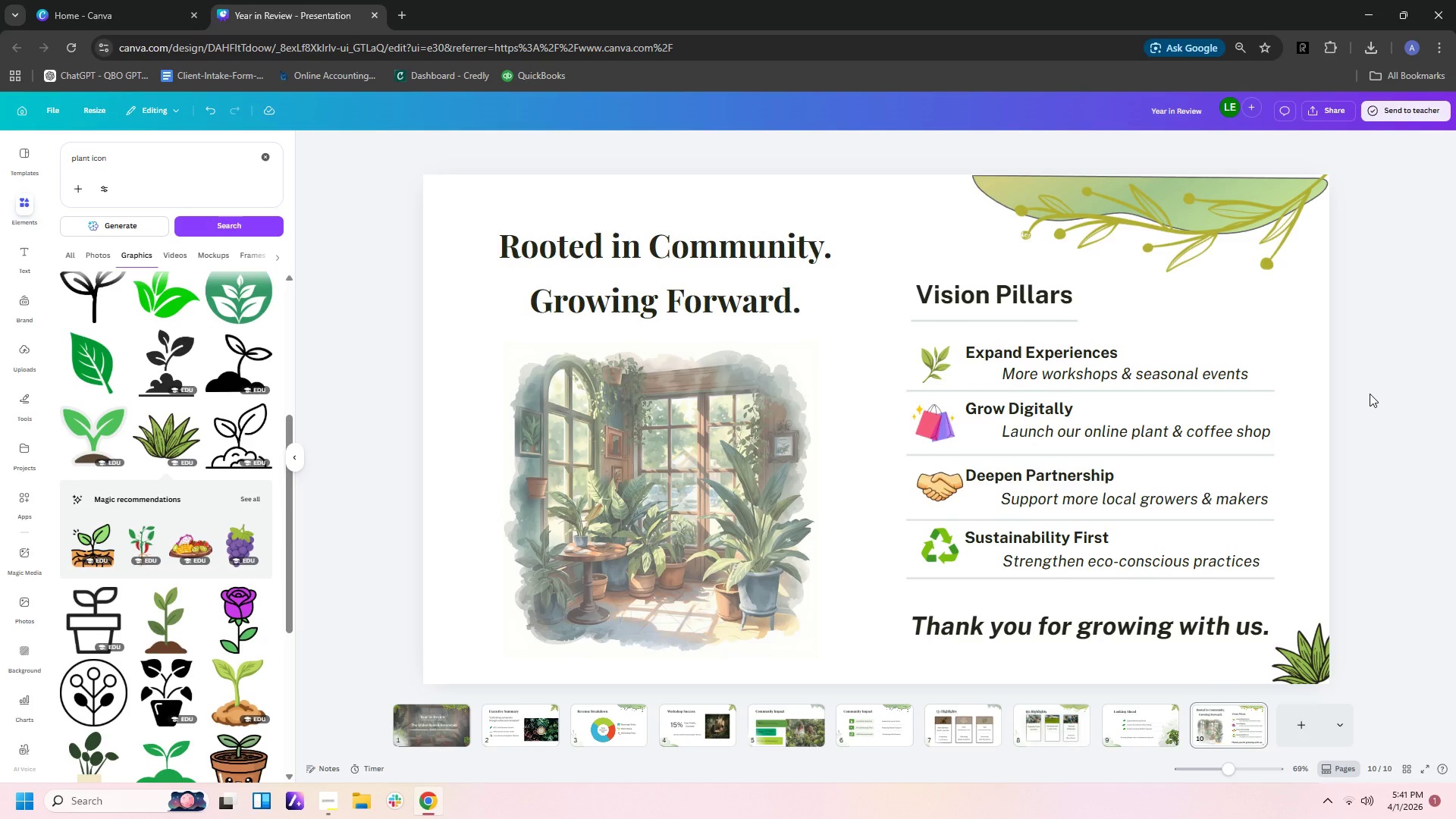 
scroll: coordinate [1371, 394], scroll_direction: down, amount: 2.0
 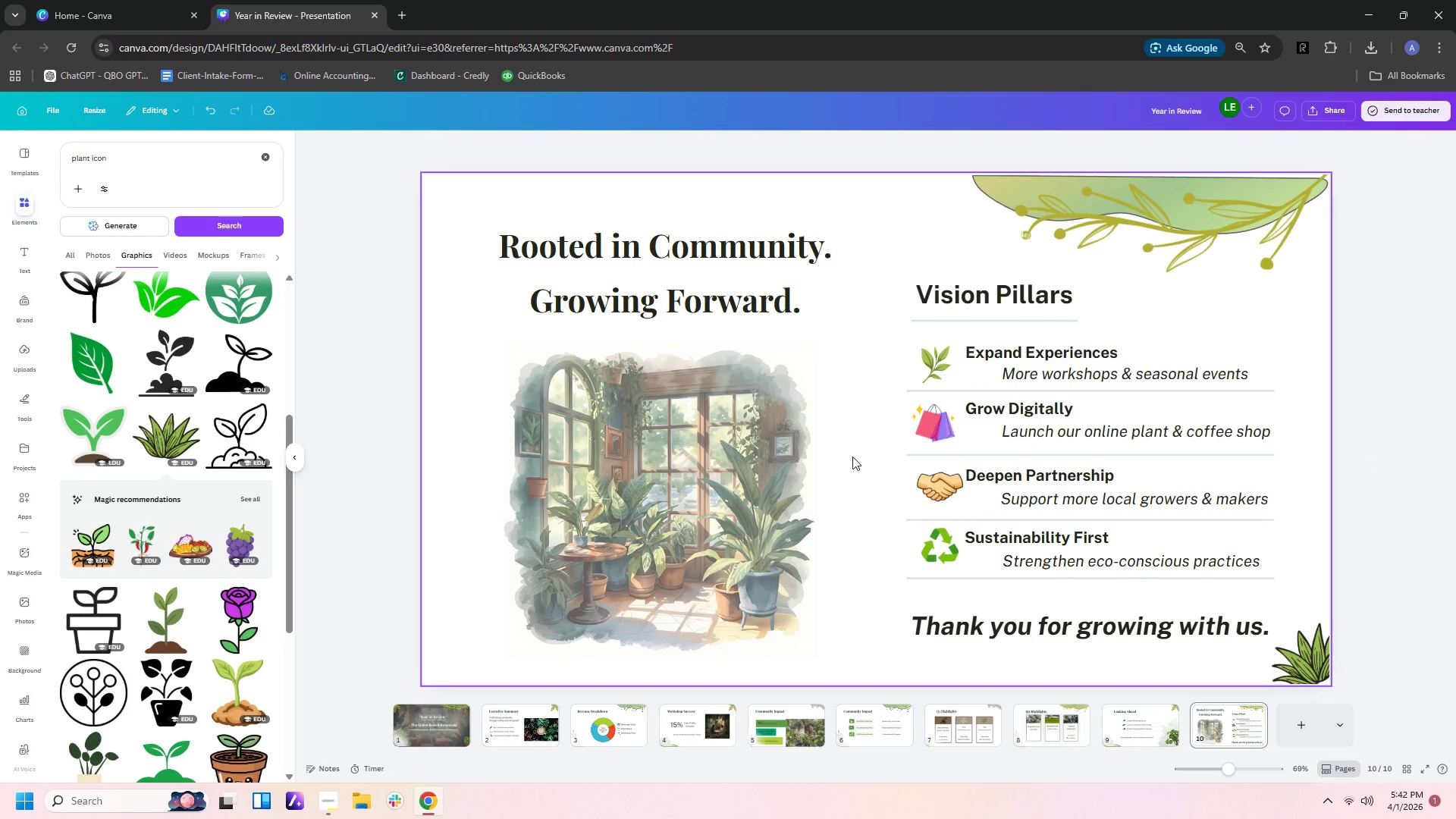 
wait(19.72)
 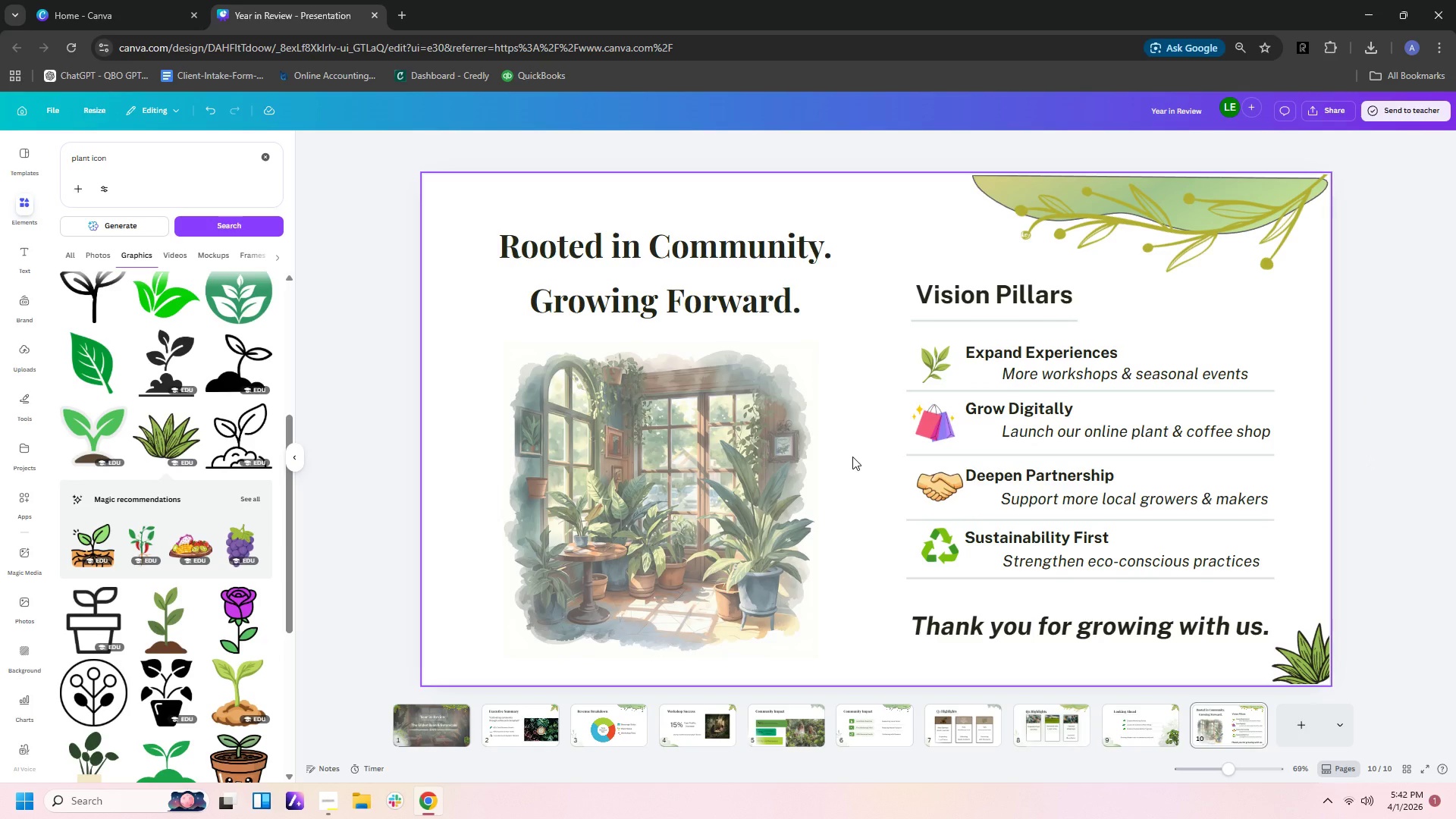 
scroll: coordinate [1455, 24], scroll_direction: down, amount: 1.0
 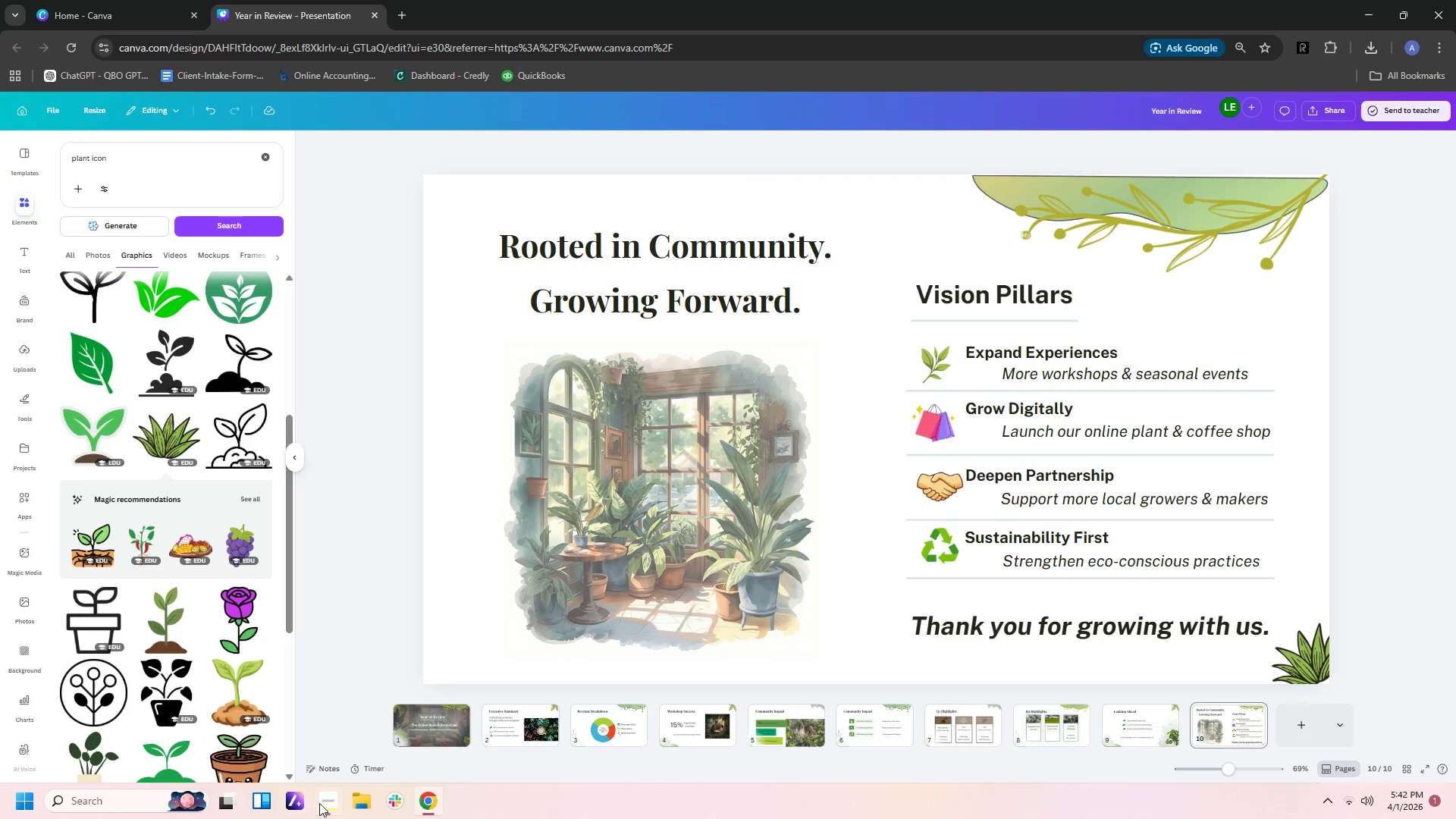 
left_click([337, 813])